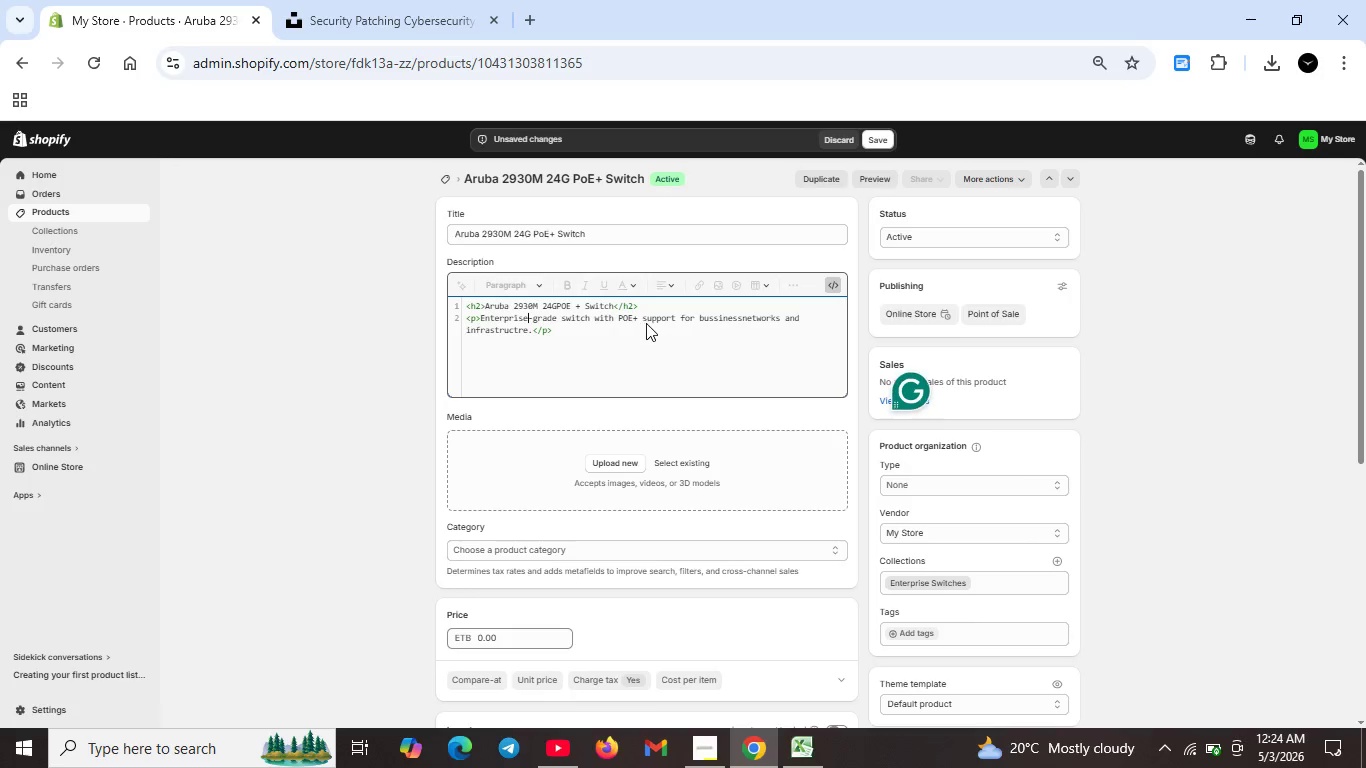 
left_click([635, 322])
 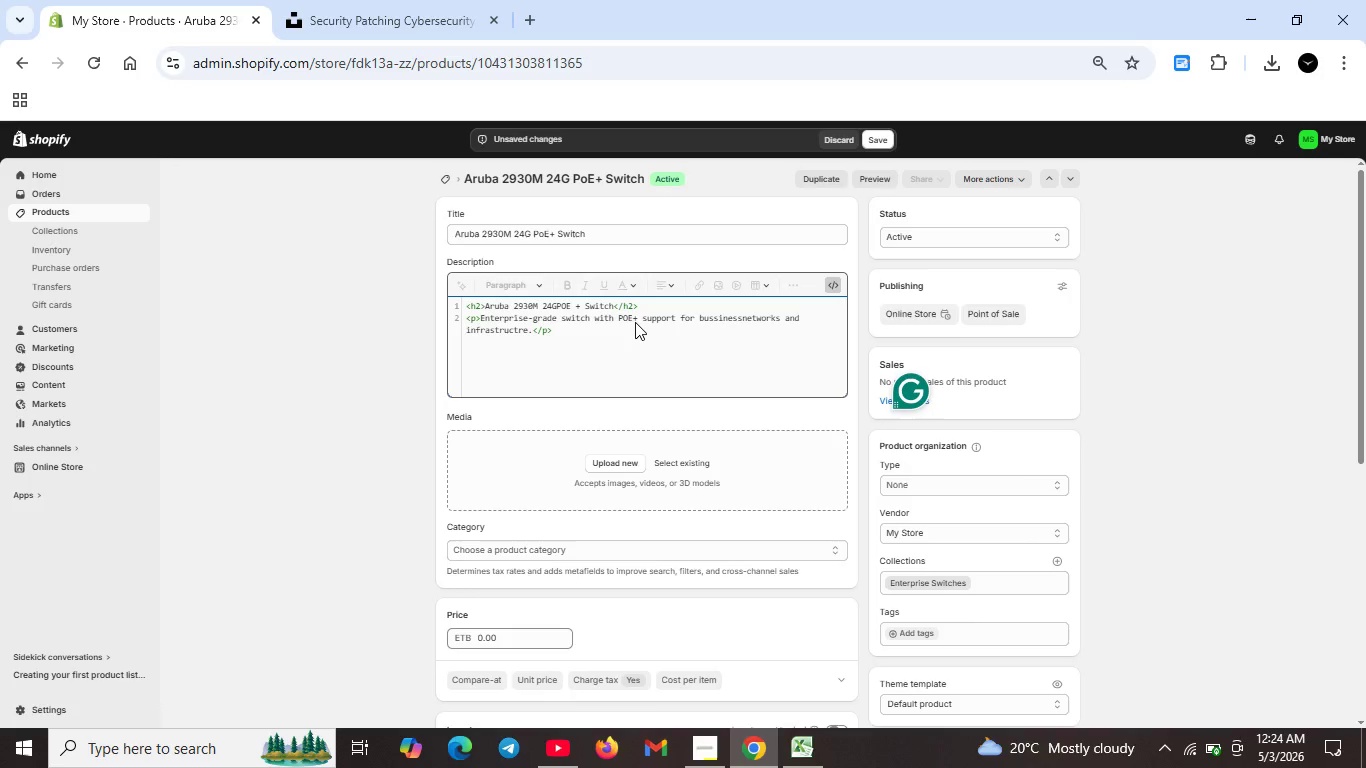 
key(Space)
 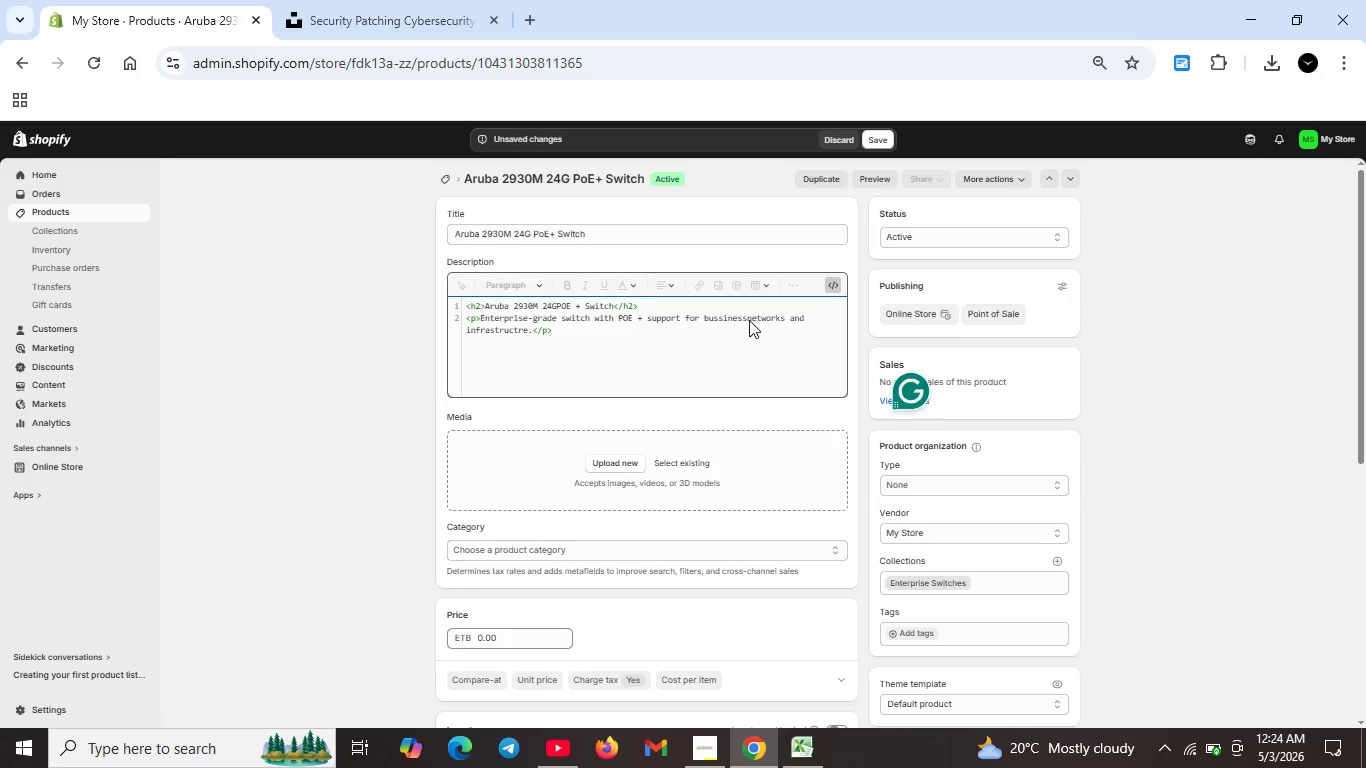 
left_click([749, 320])
 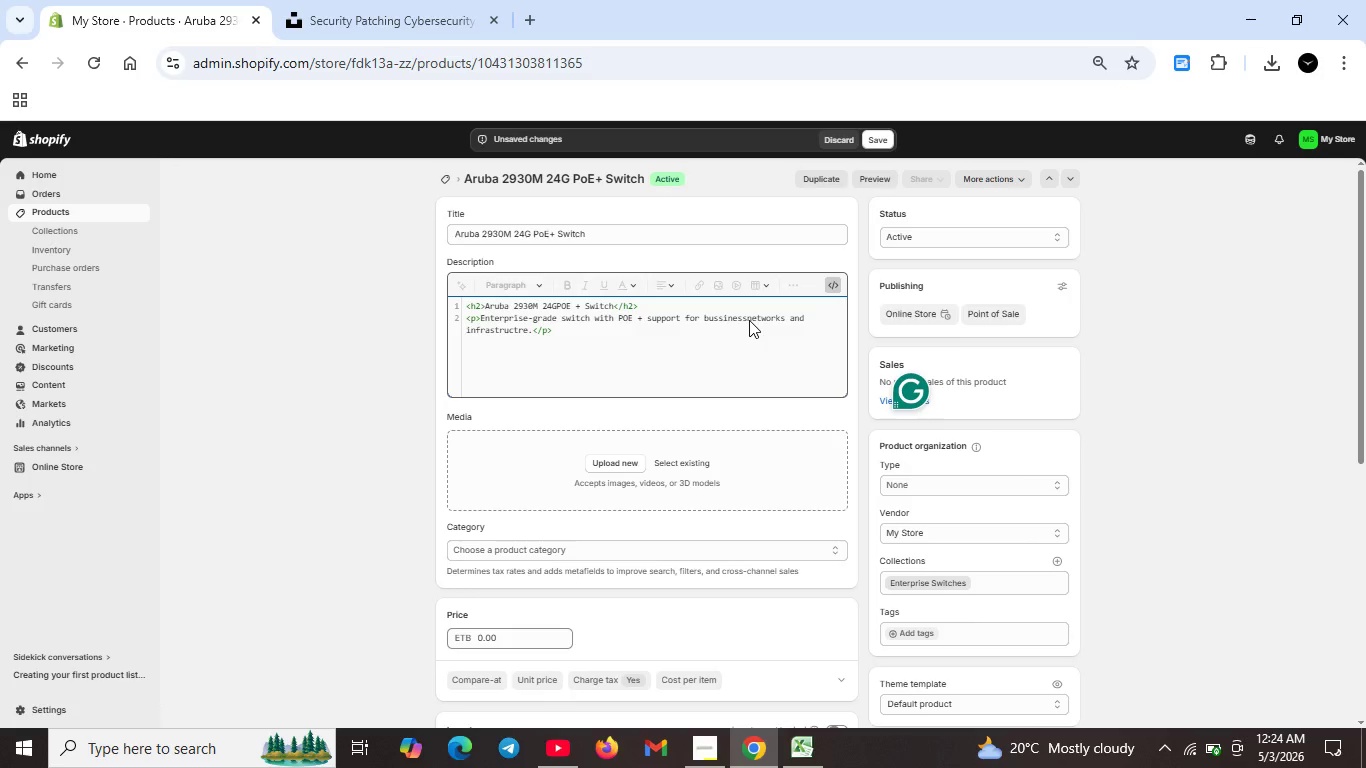 
key(Space)
 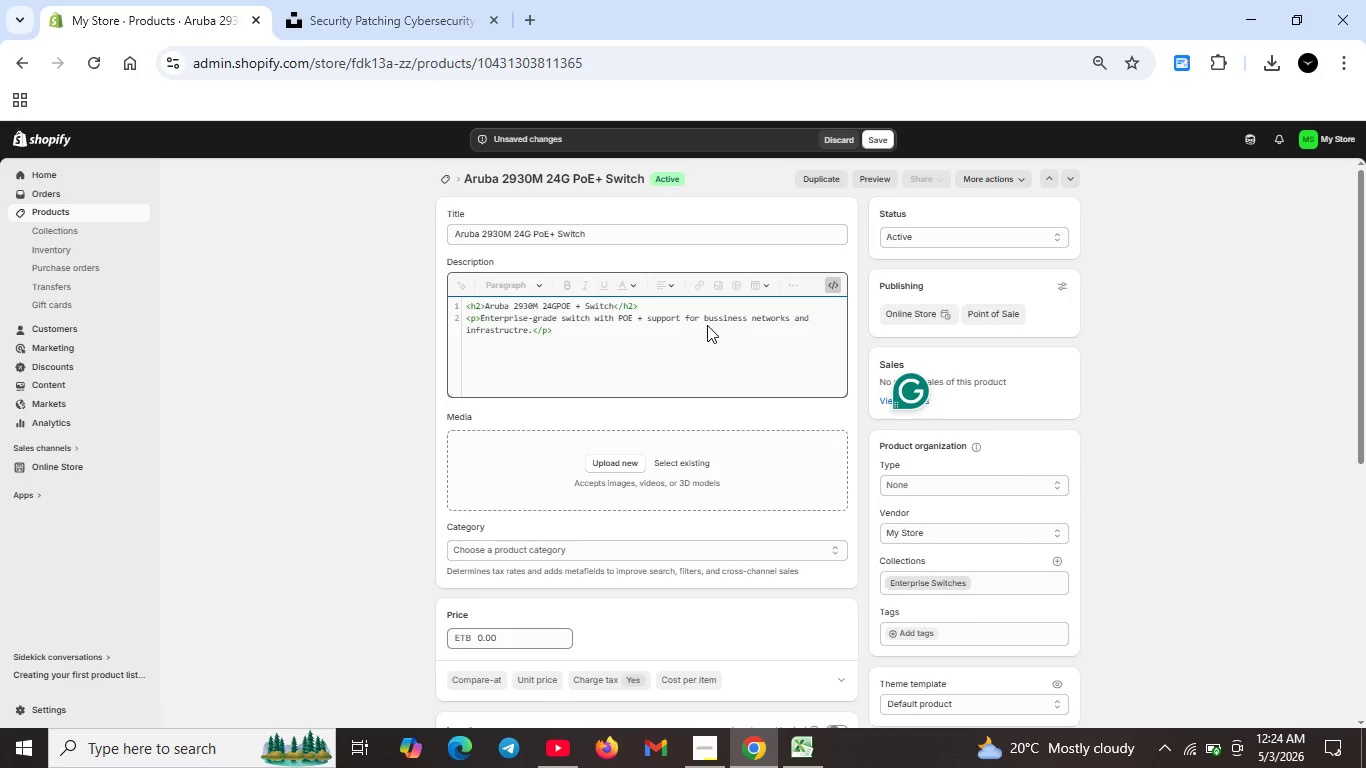 
left_click([719, 318])
 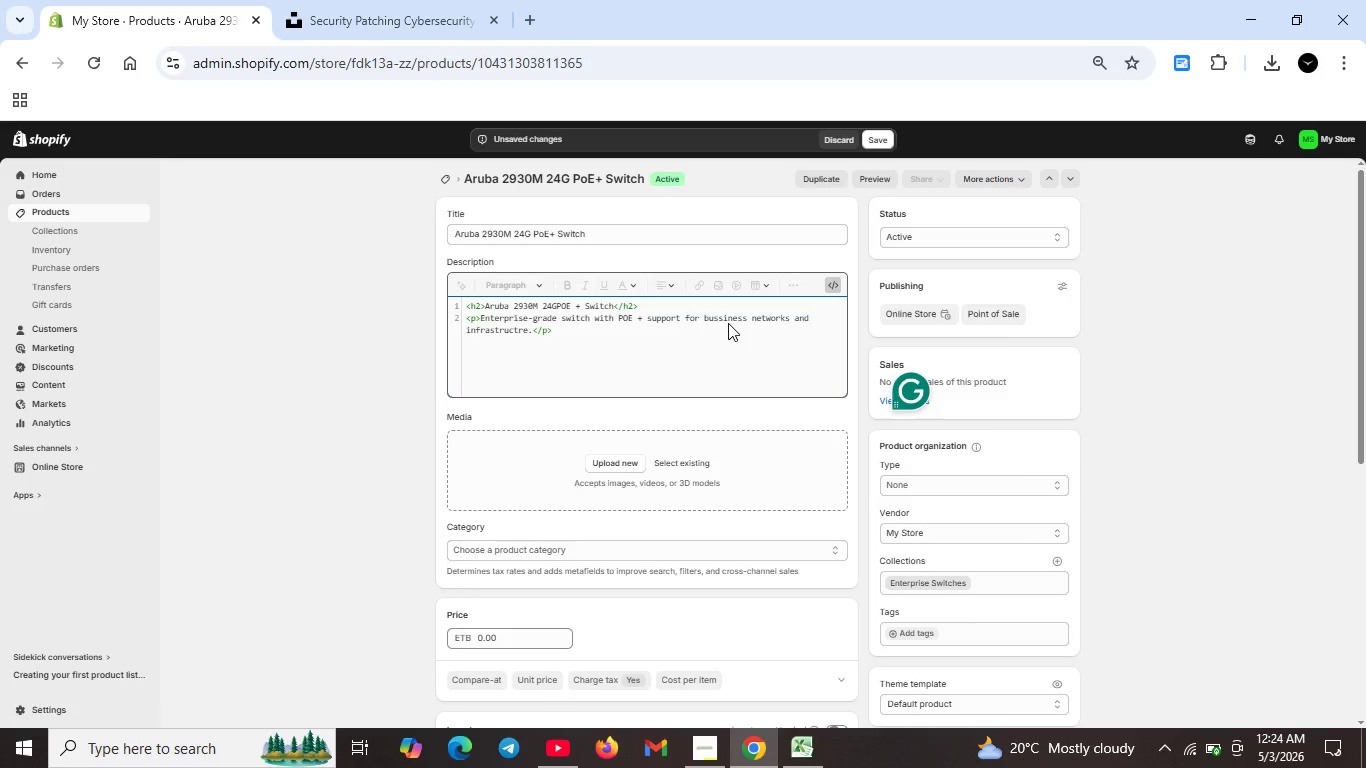 
key(Backspace)
 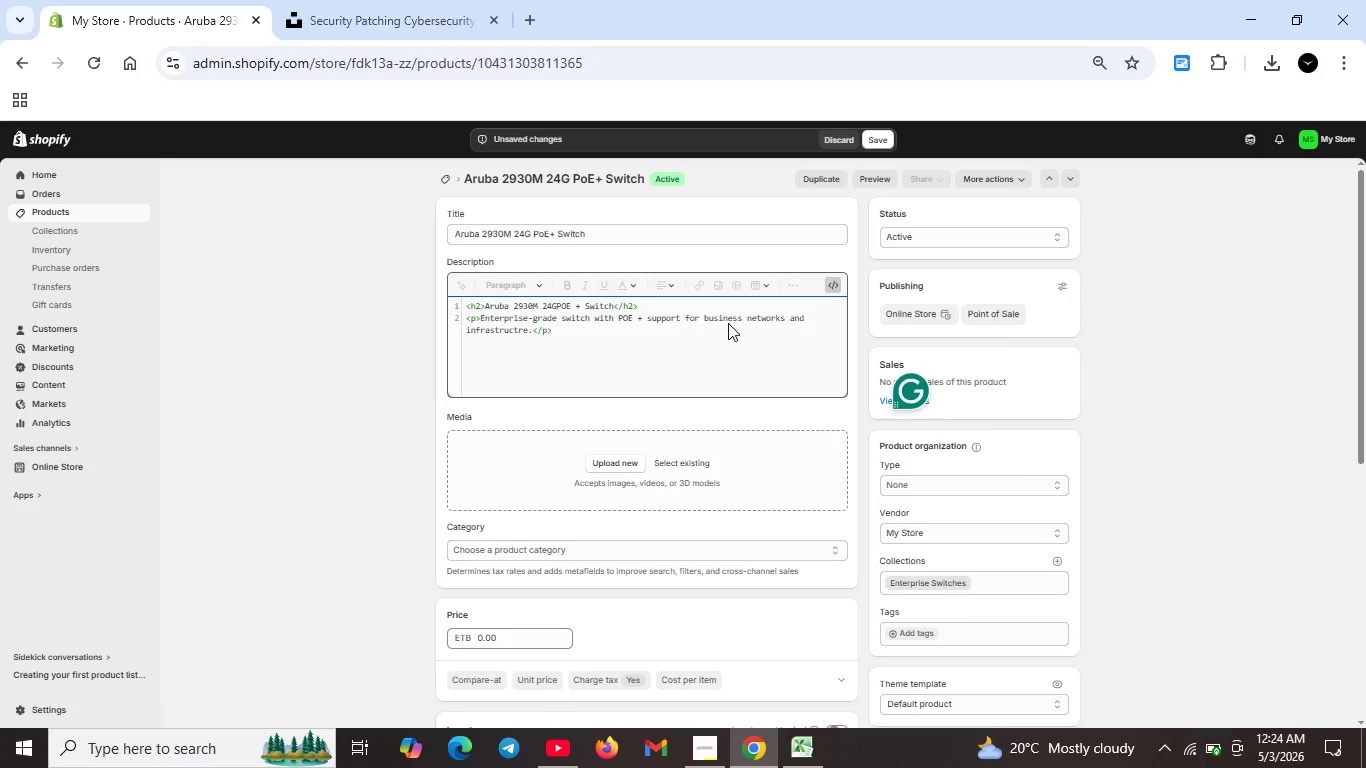 
key(ArrowRight)
 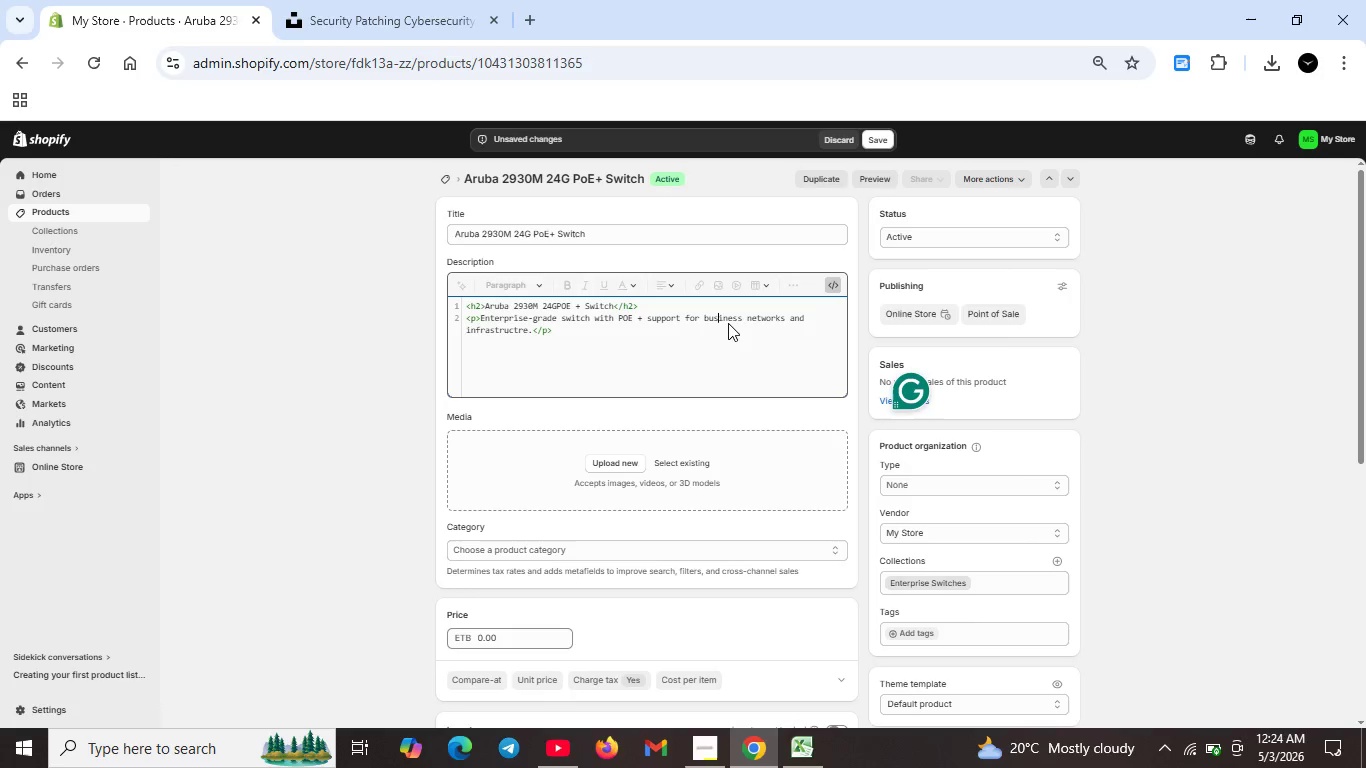 
key(ArrowRight)
 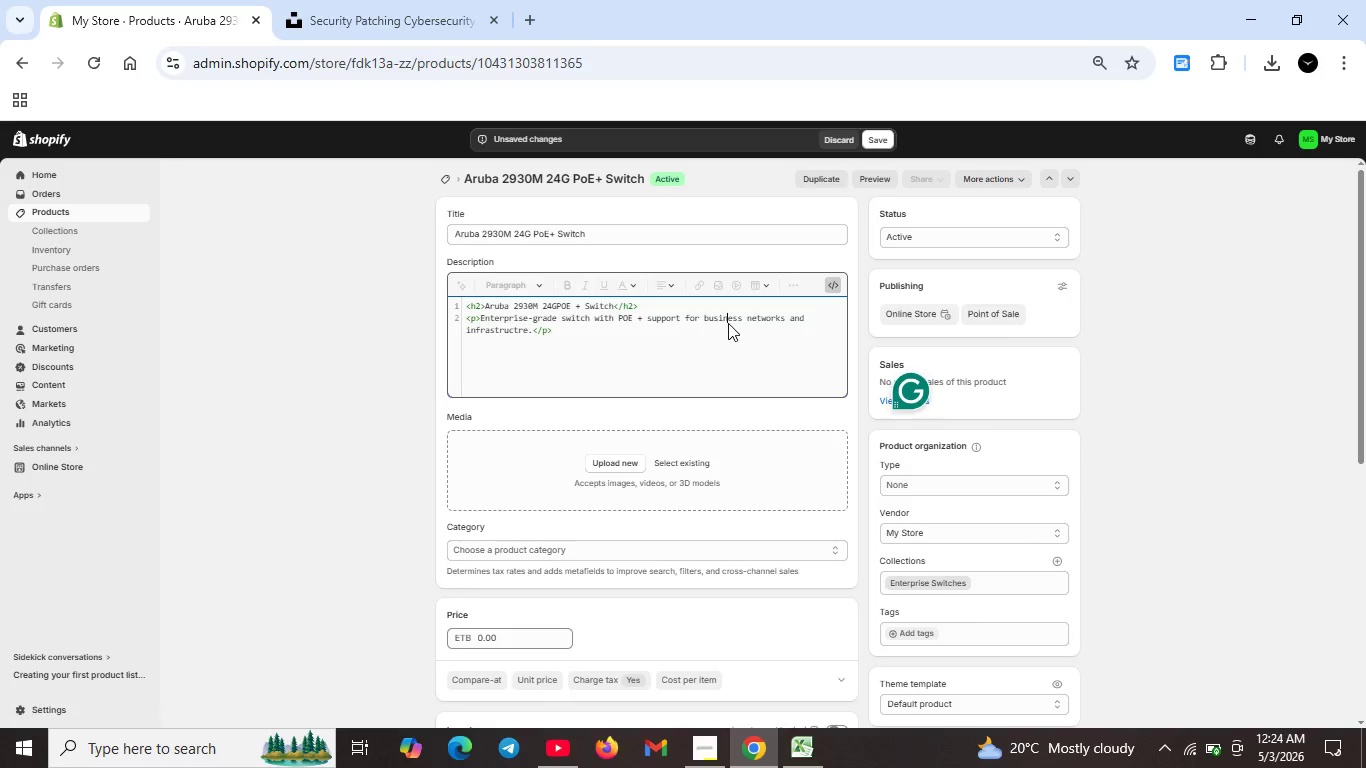 
key(ArrowRight)
 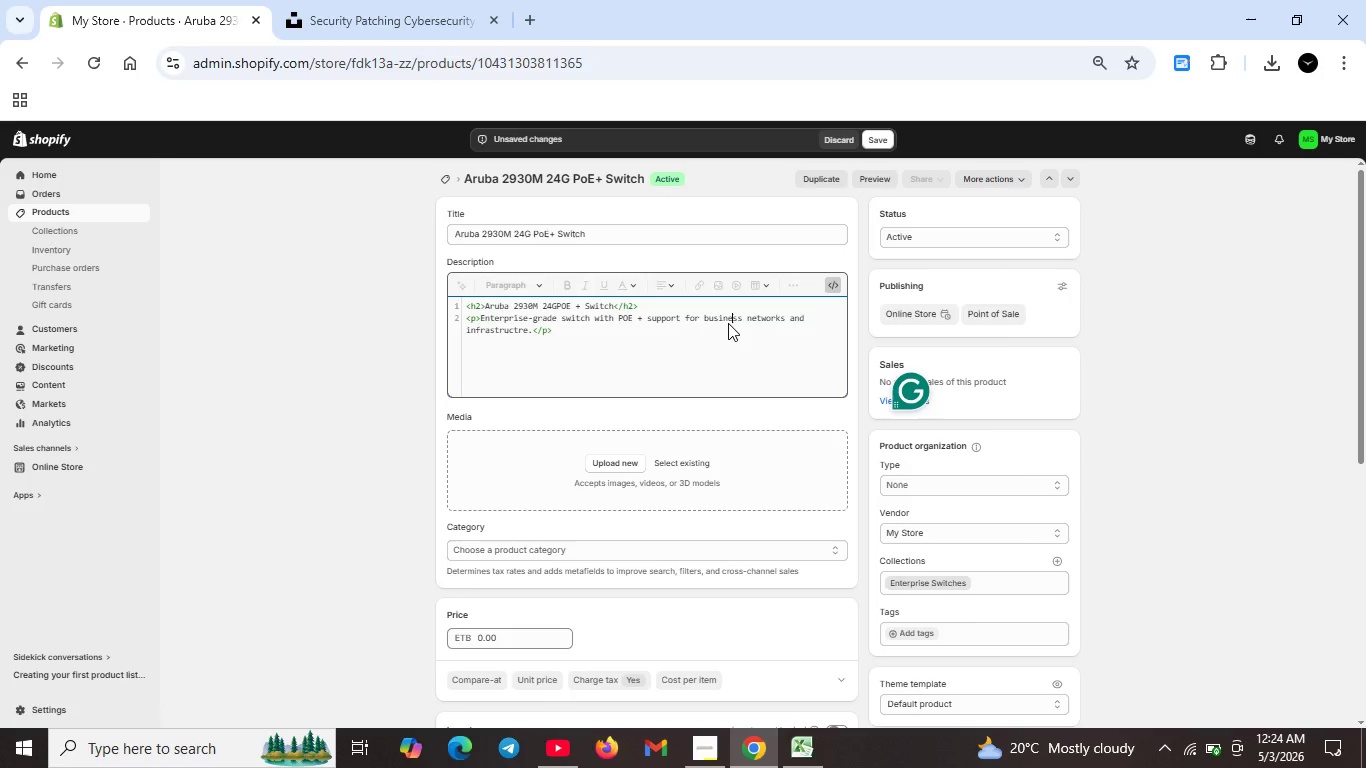 
key(ArrowRight)
 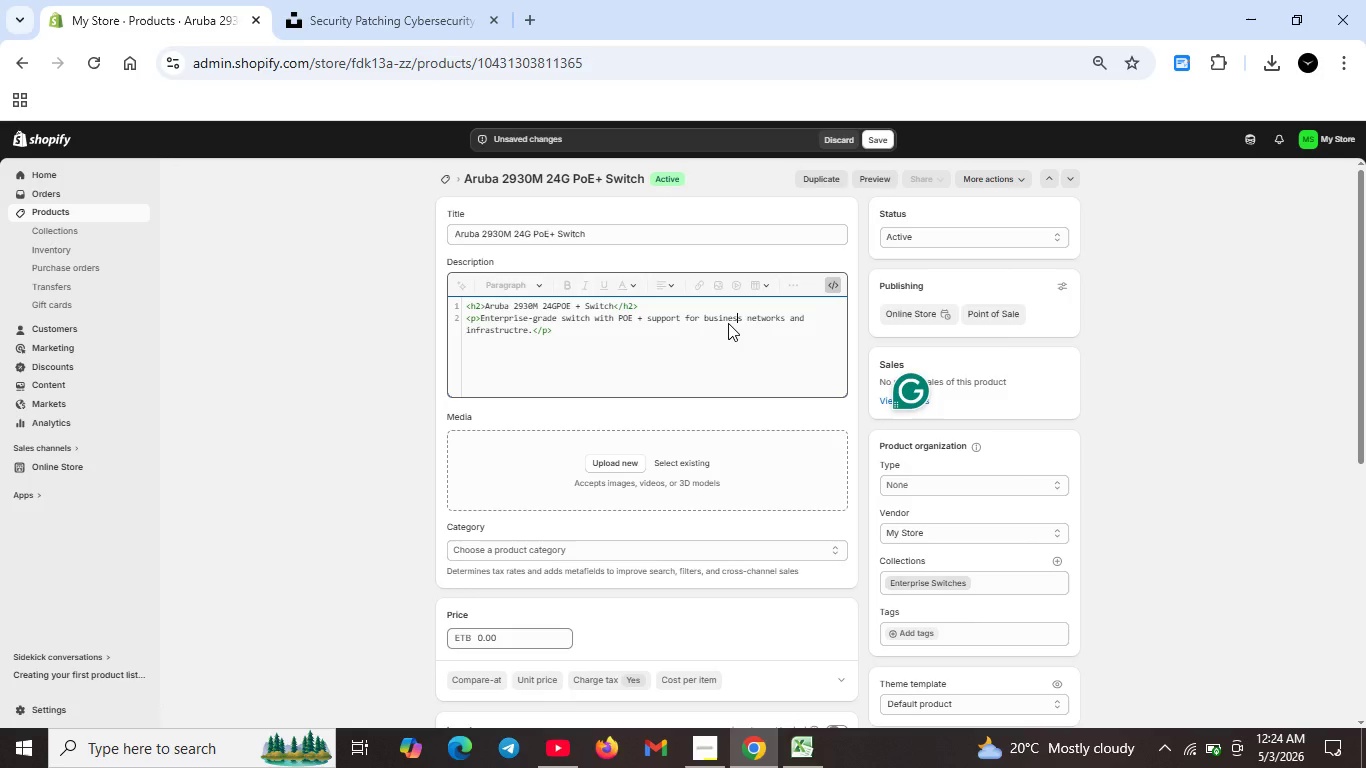 
key(ArrowRight)
 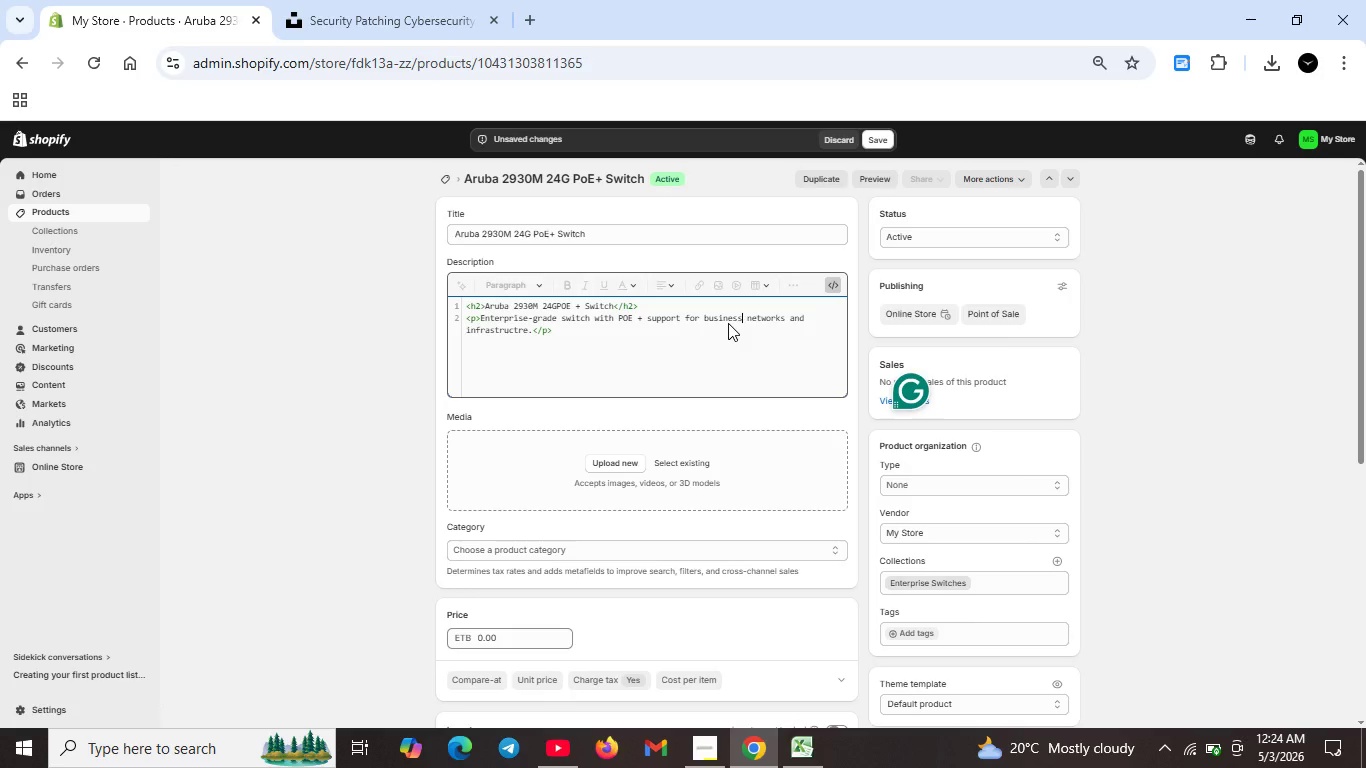 
key(ArrowRight)
 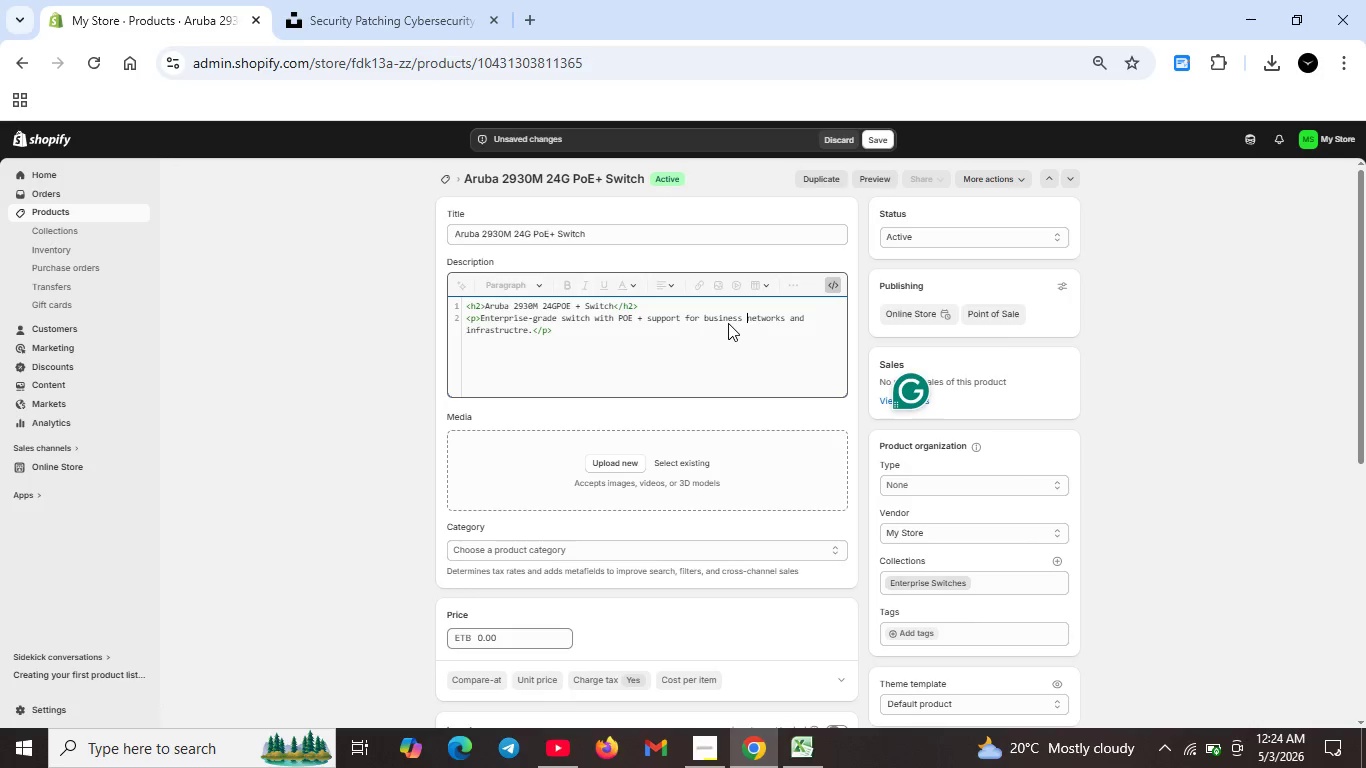 
key(ArrowRight)
 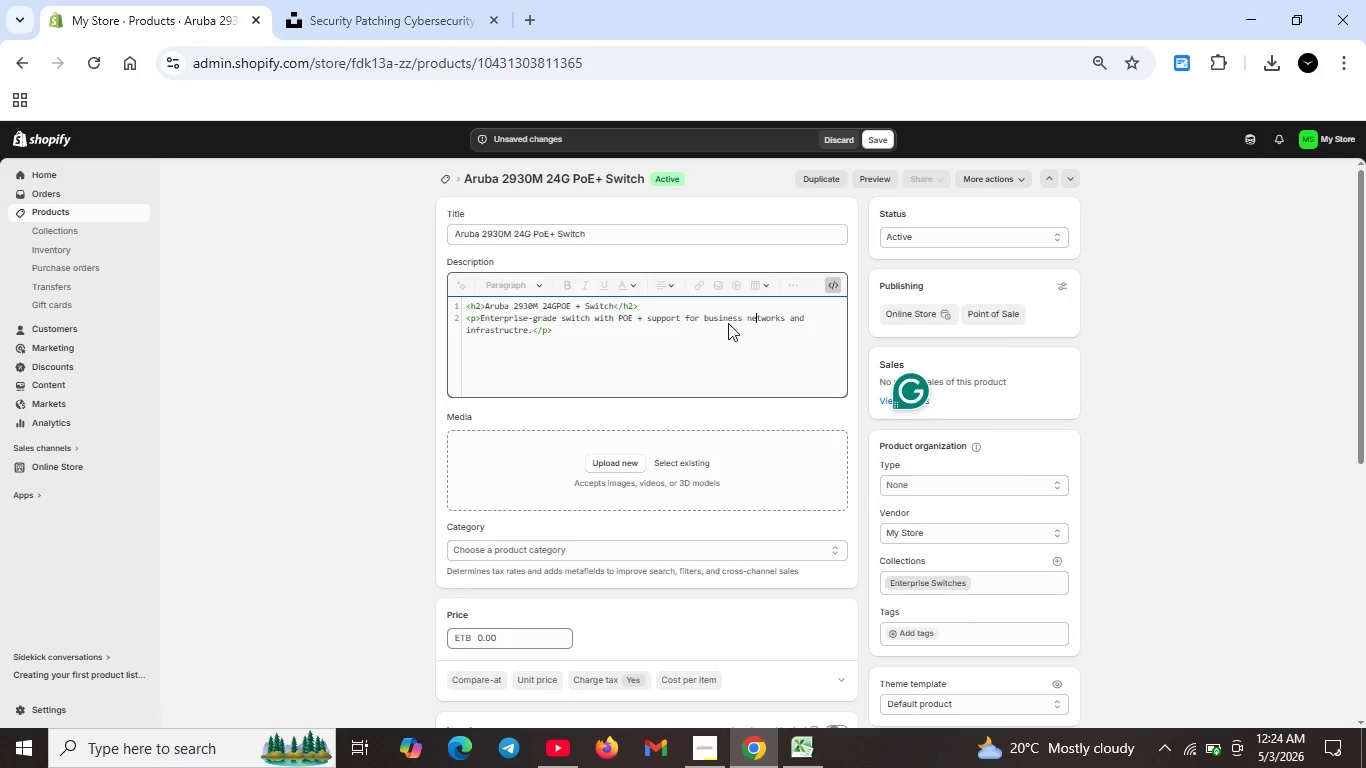 
key(ArrowRight)
 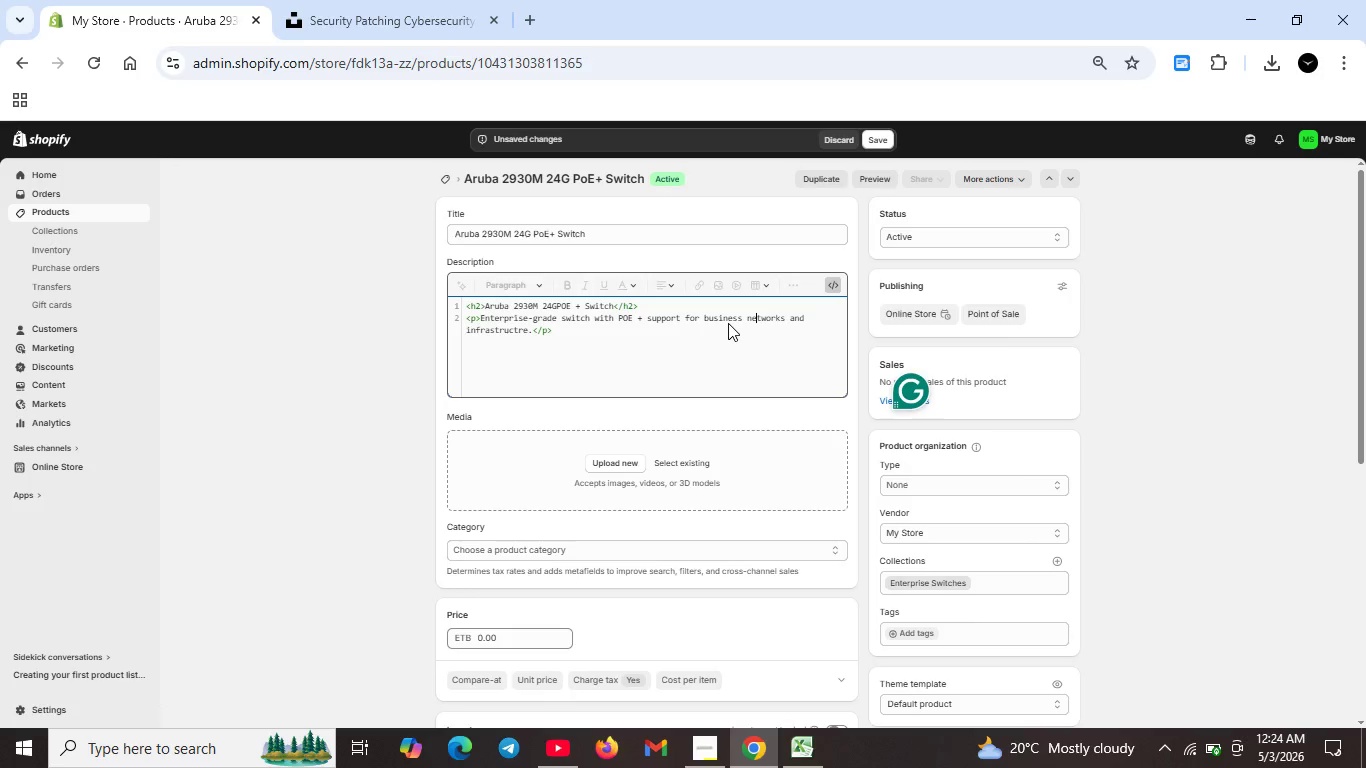 
hold_key(key=ArrowRight, duration=0.64)
 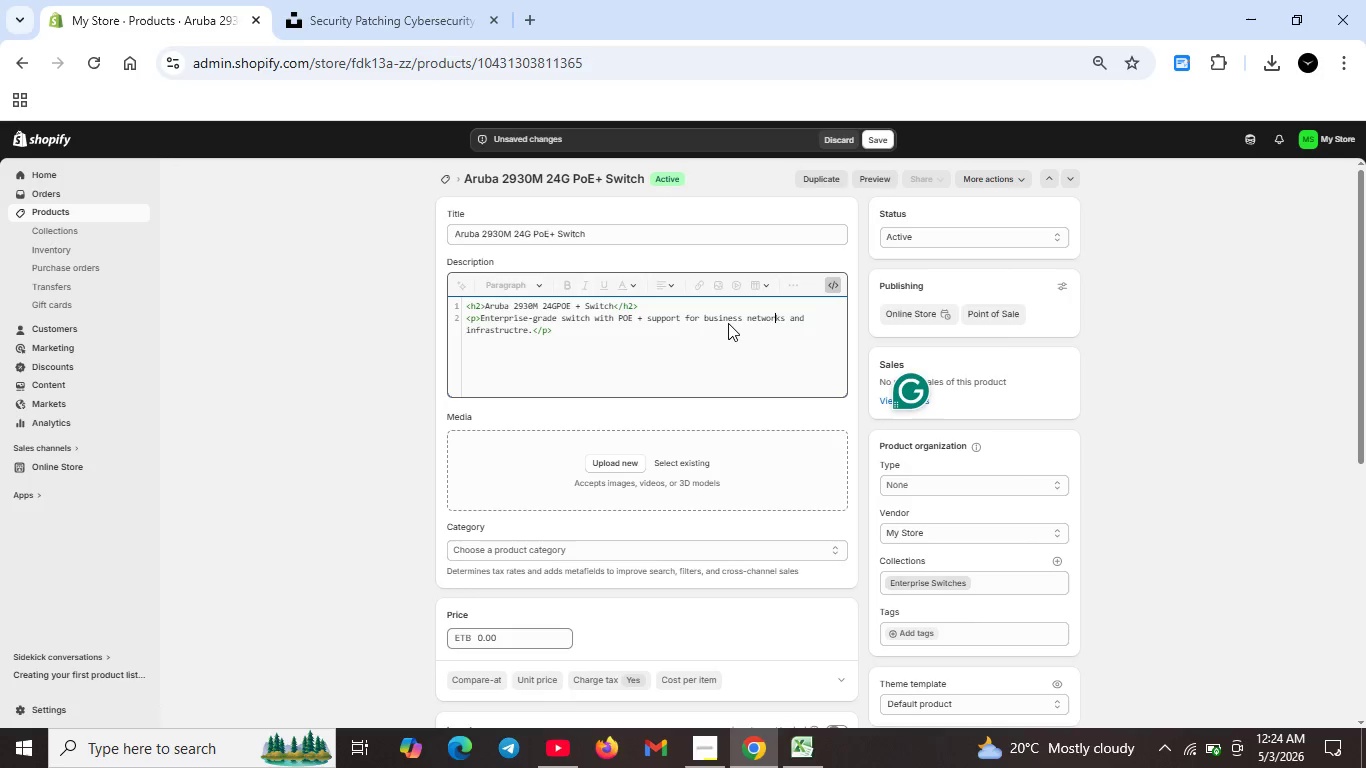 
key(ArrowRight)
 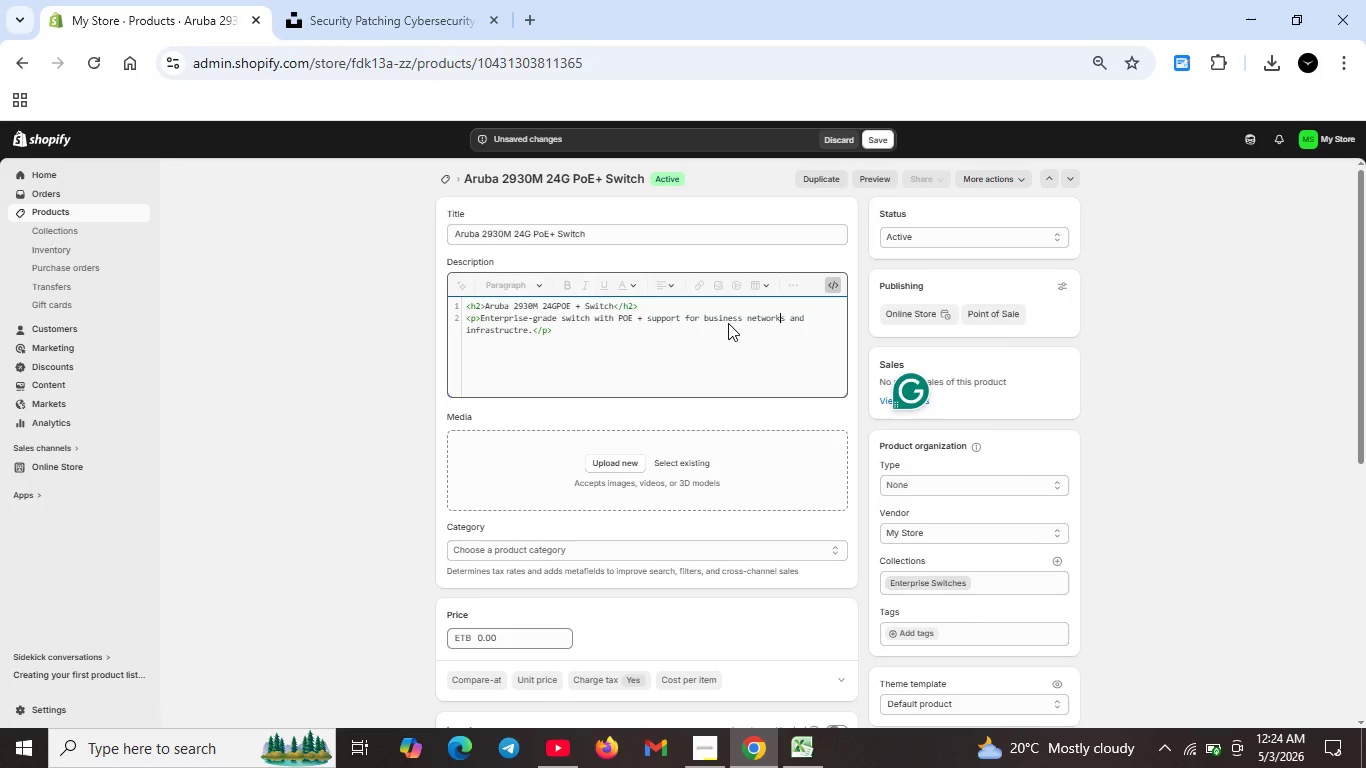 
key(ArrowRight)
 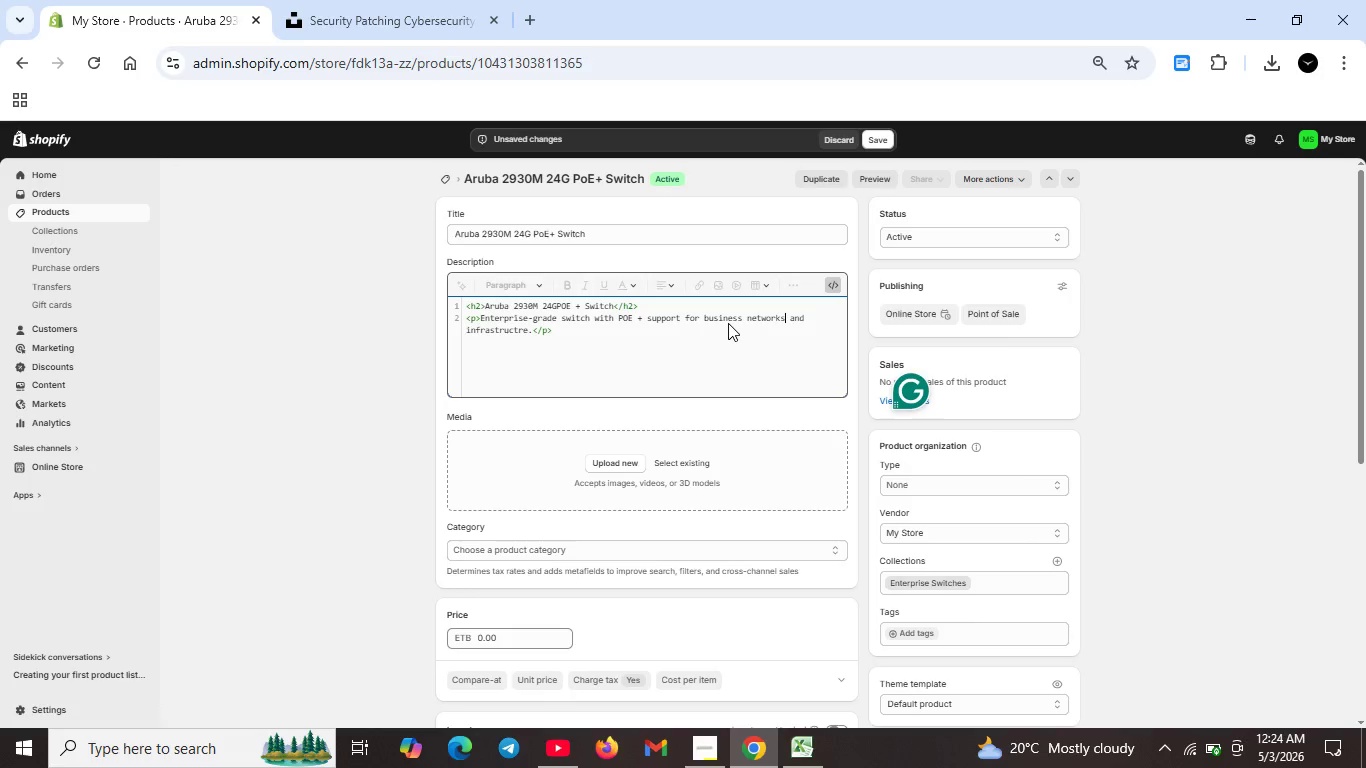 
key(ArrowRight)
 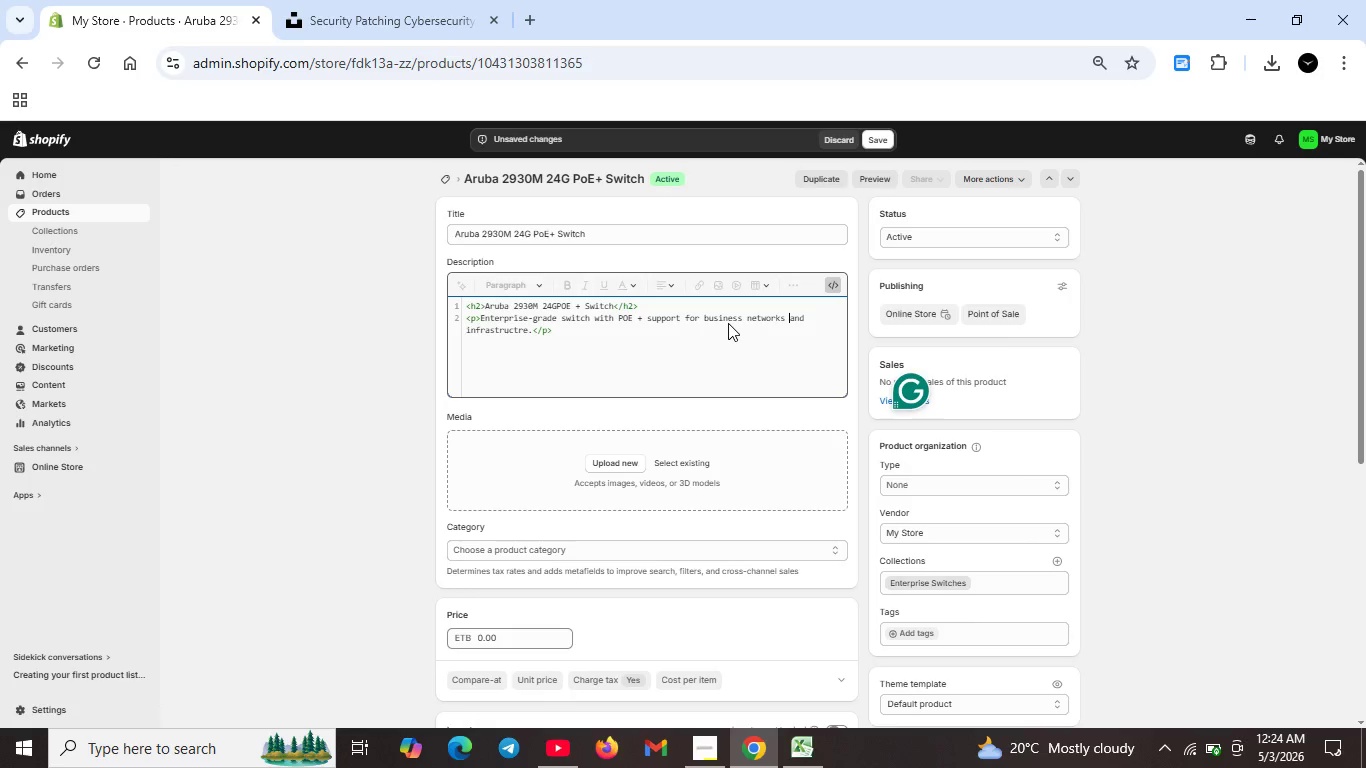 
key(ArrowRight)
 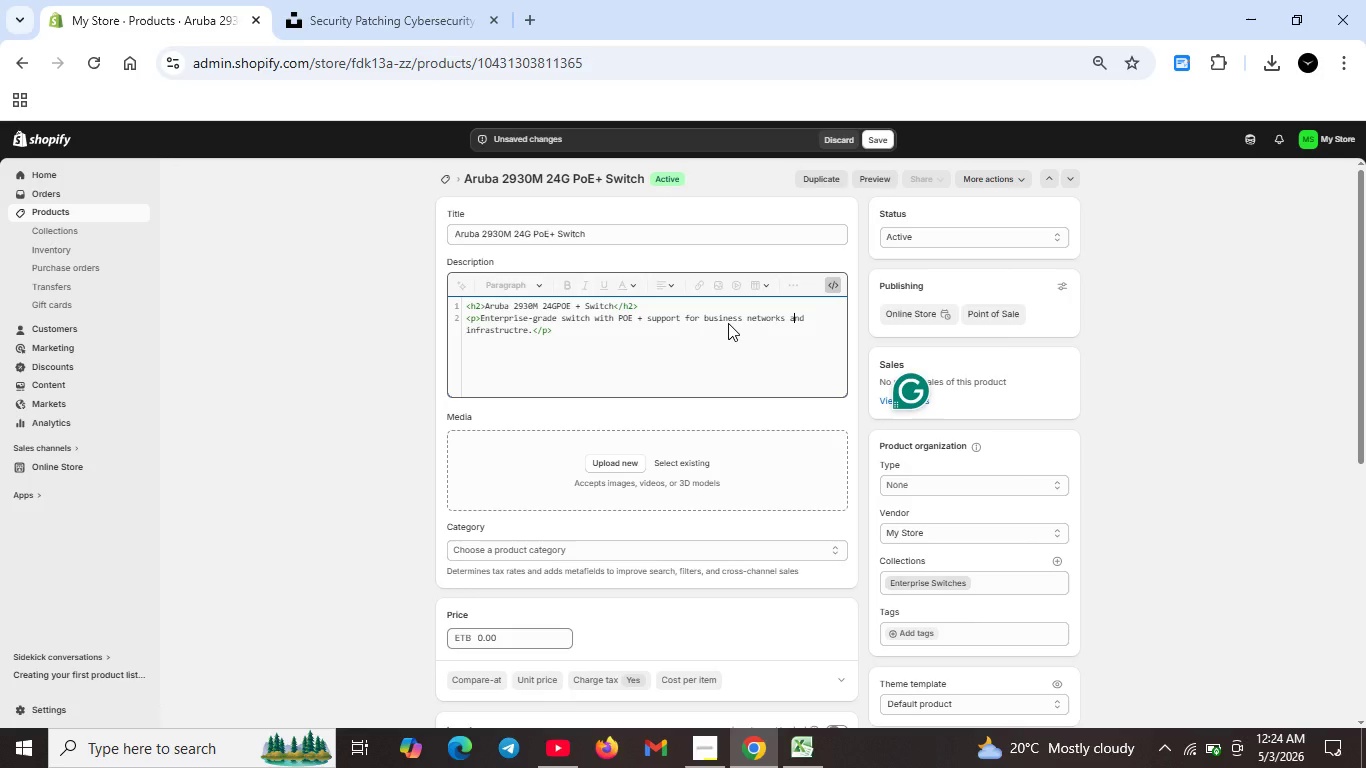 
key(ArrowRight)
 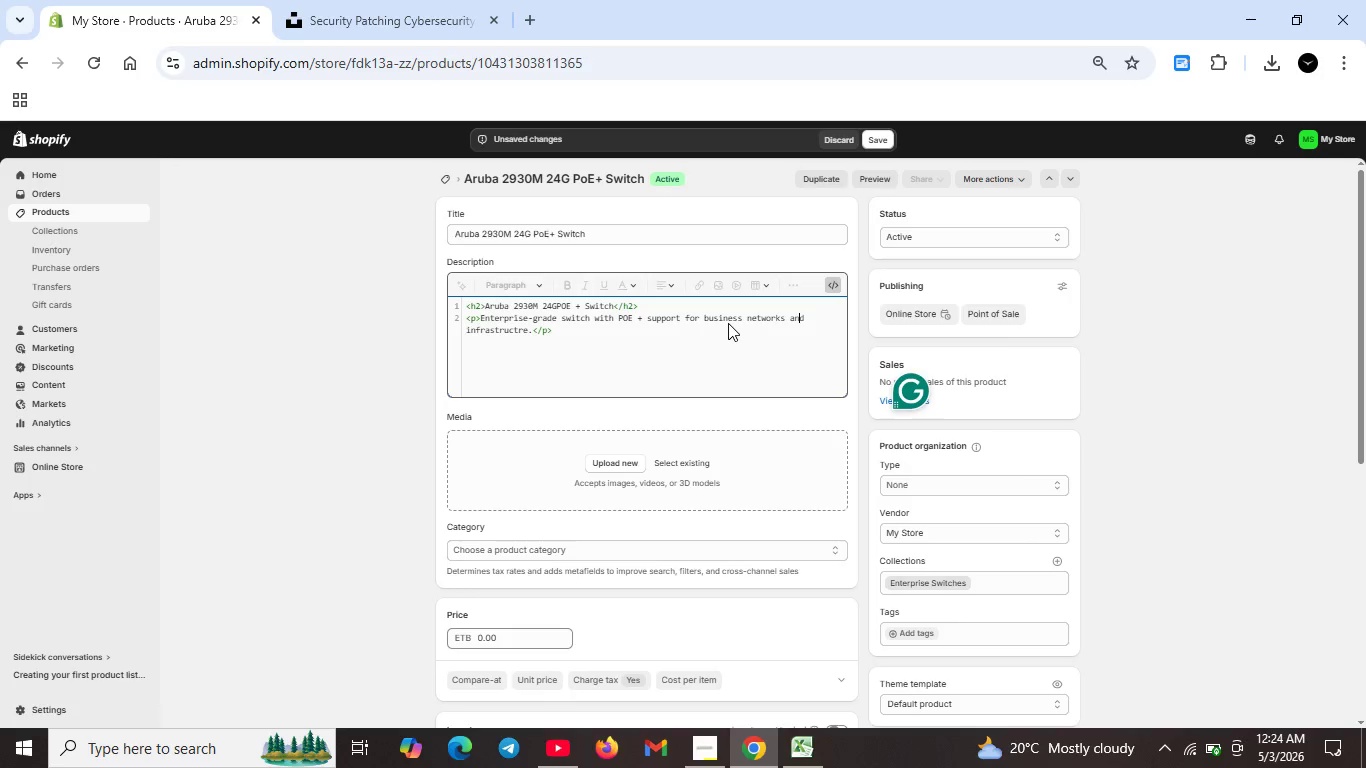 
key(ArrowRight)
 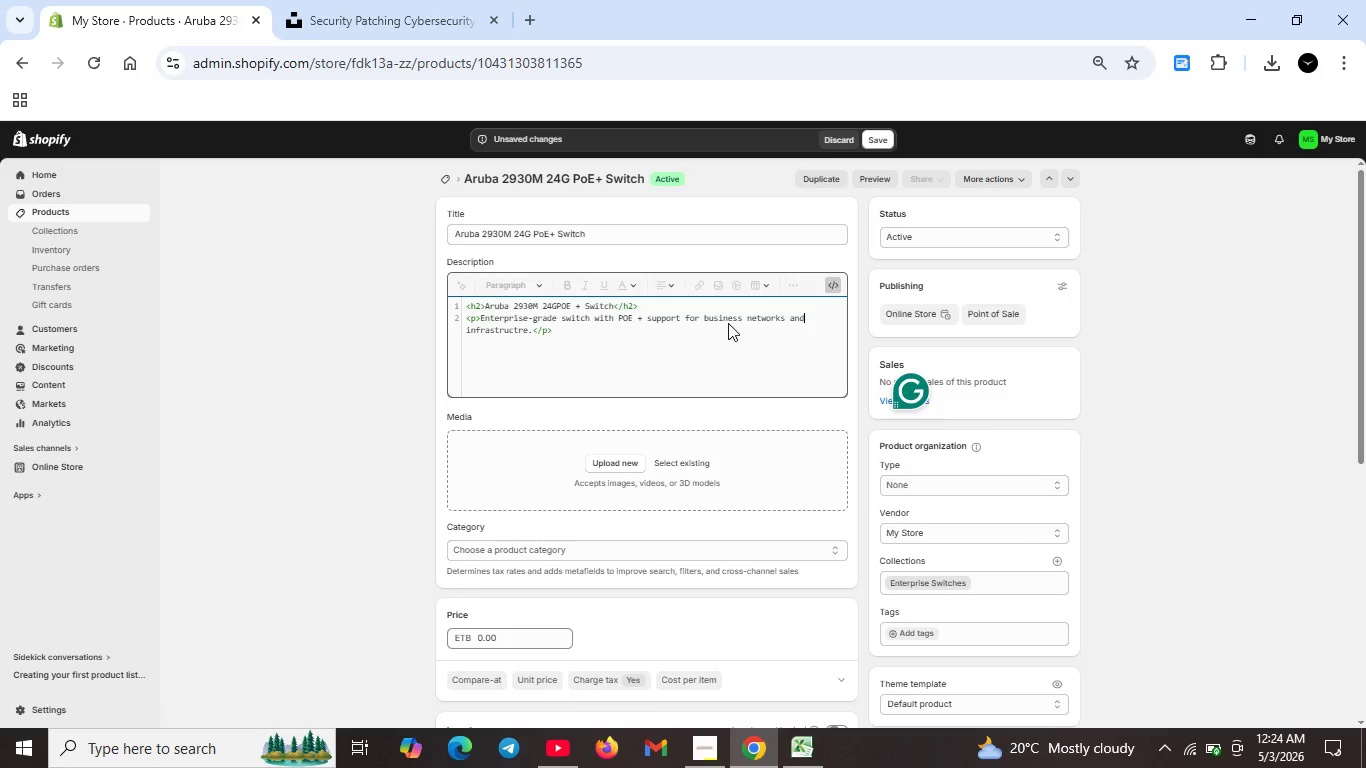 
hold_key(key=ArrowRight, duration=1.53)
 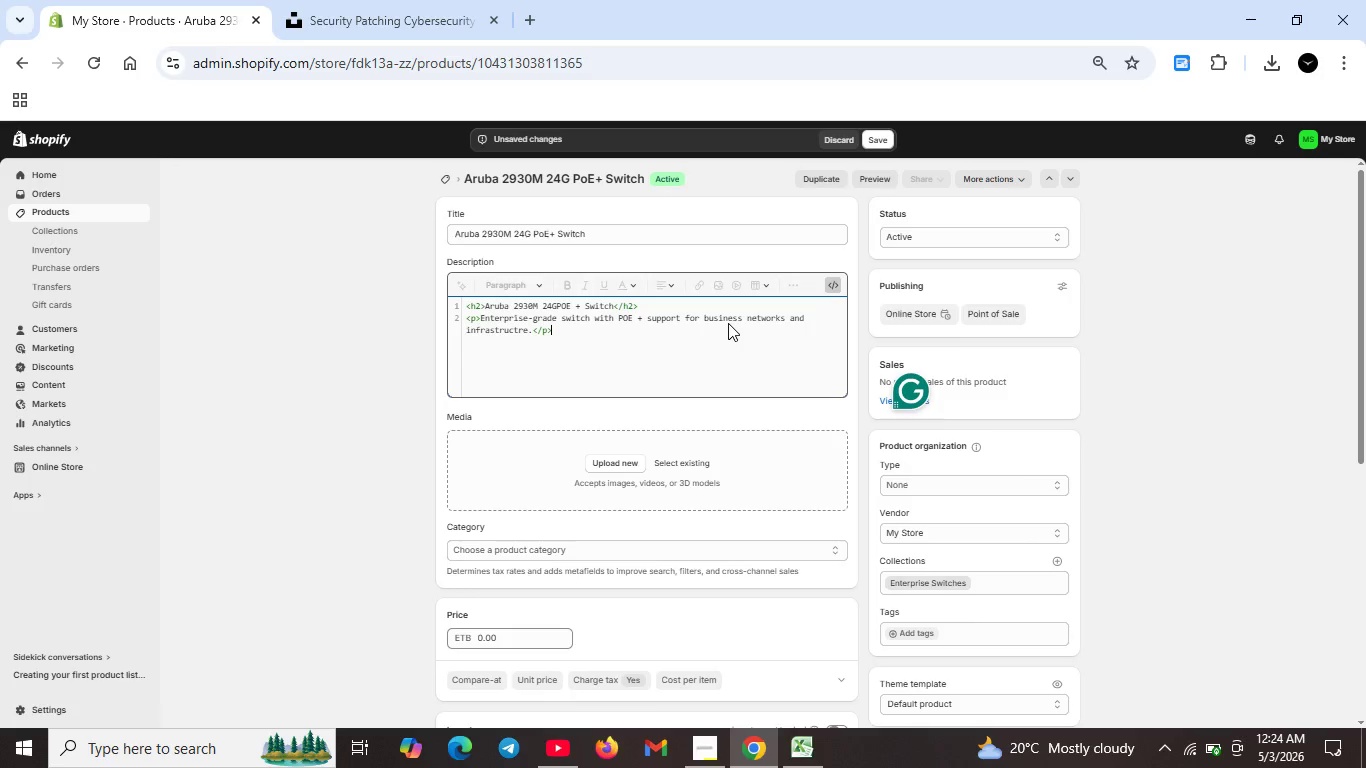 
key(ArrowRight)
 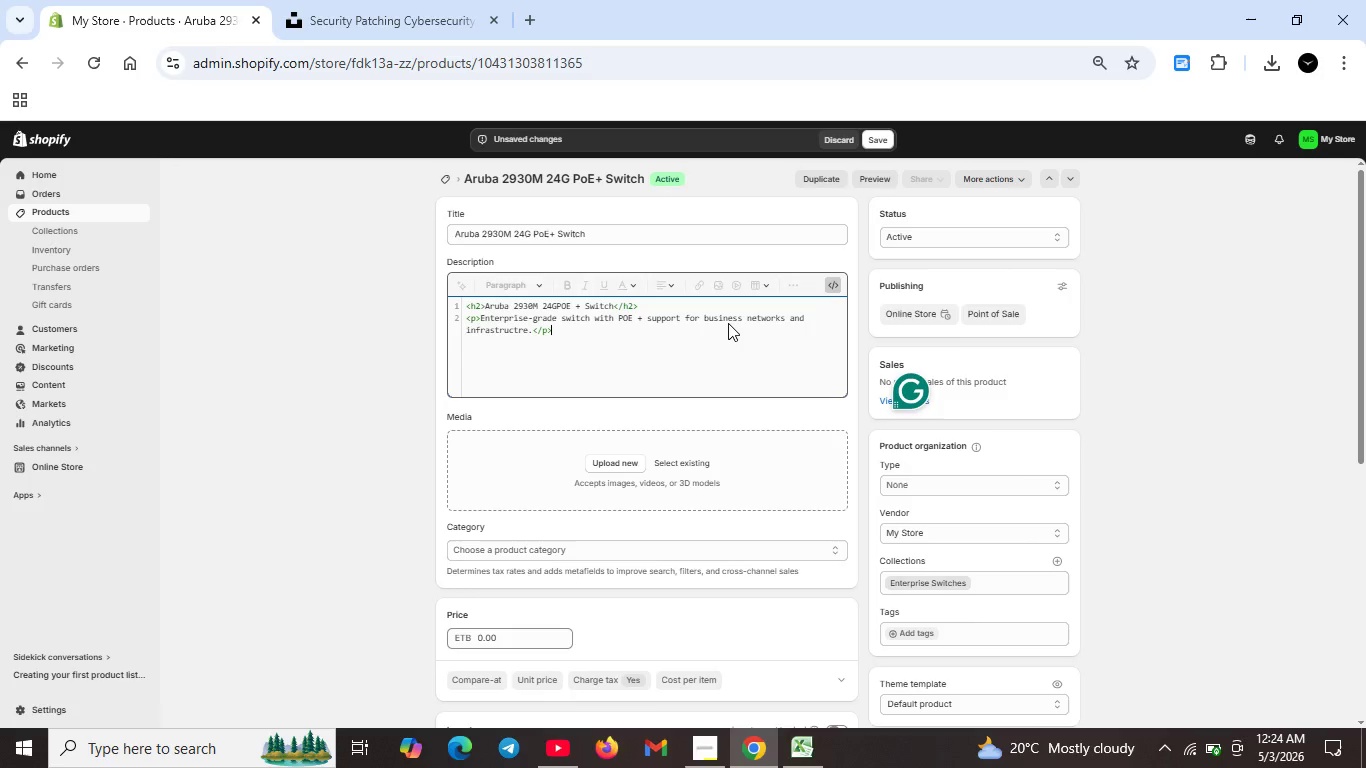 
key(ArrowRight)
 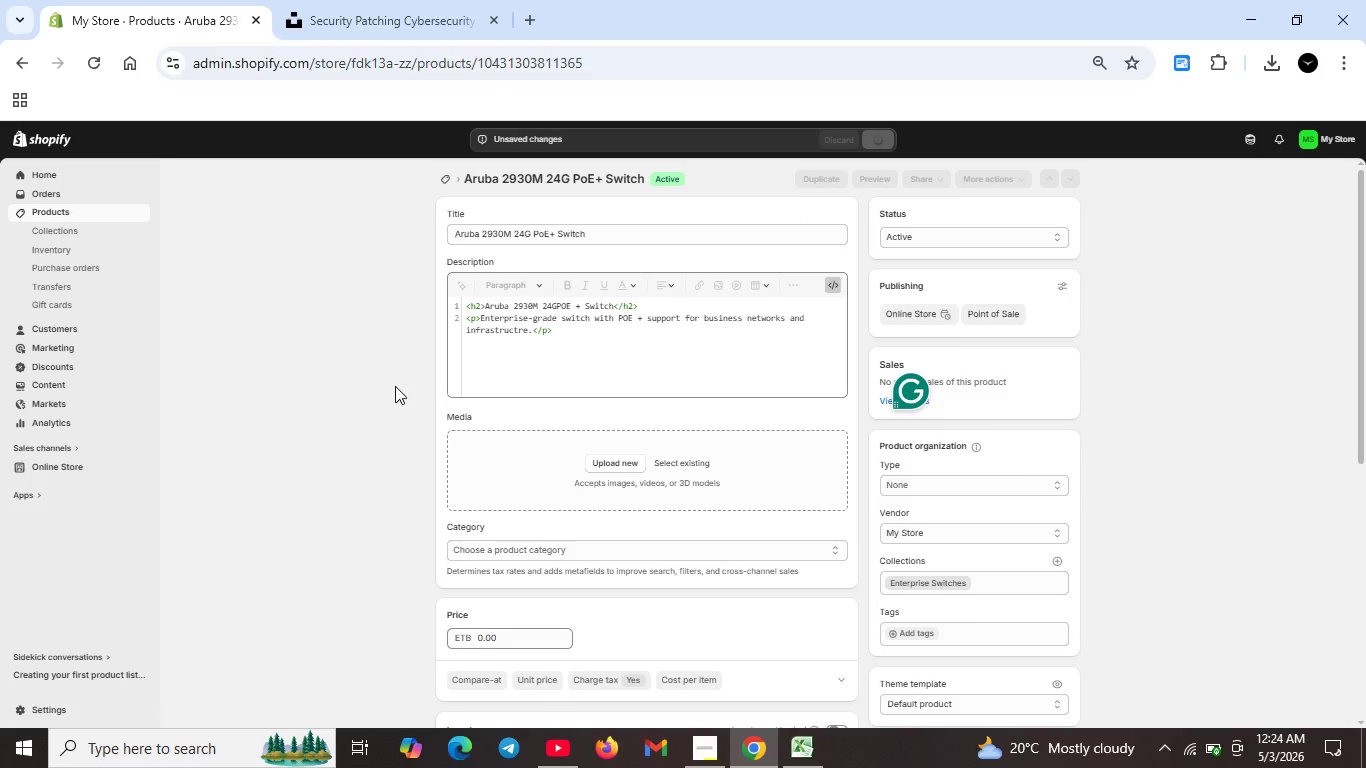 
scroll: coordinate [677, 527], scroll_direction: down, amount: 7.0
 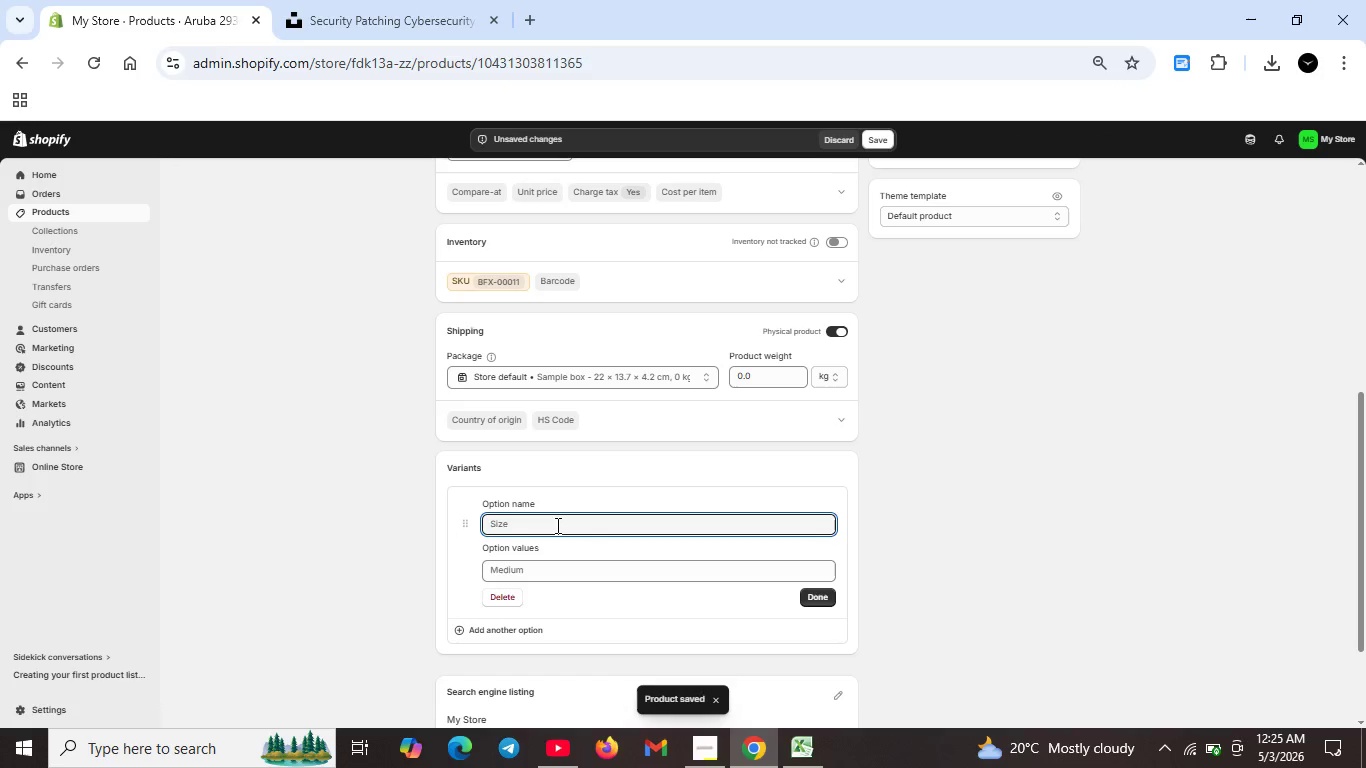 
wait(6.4)
 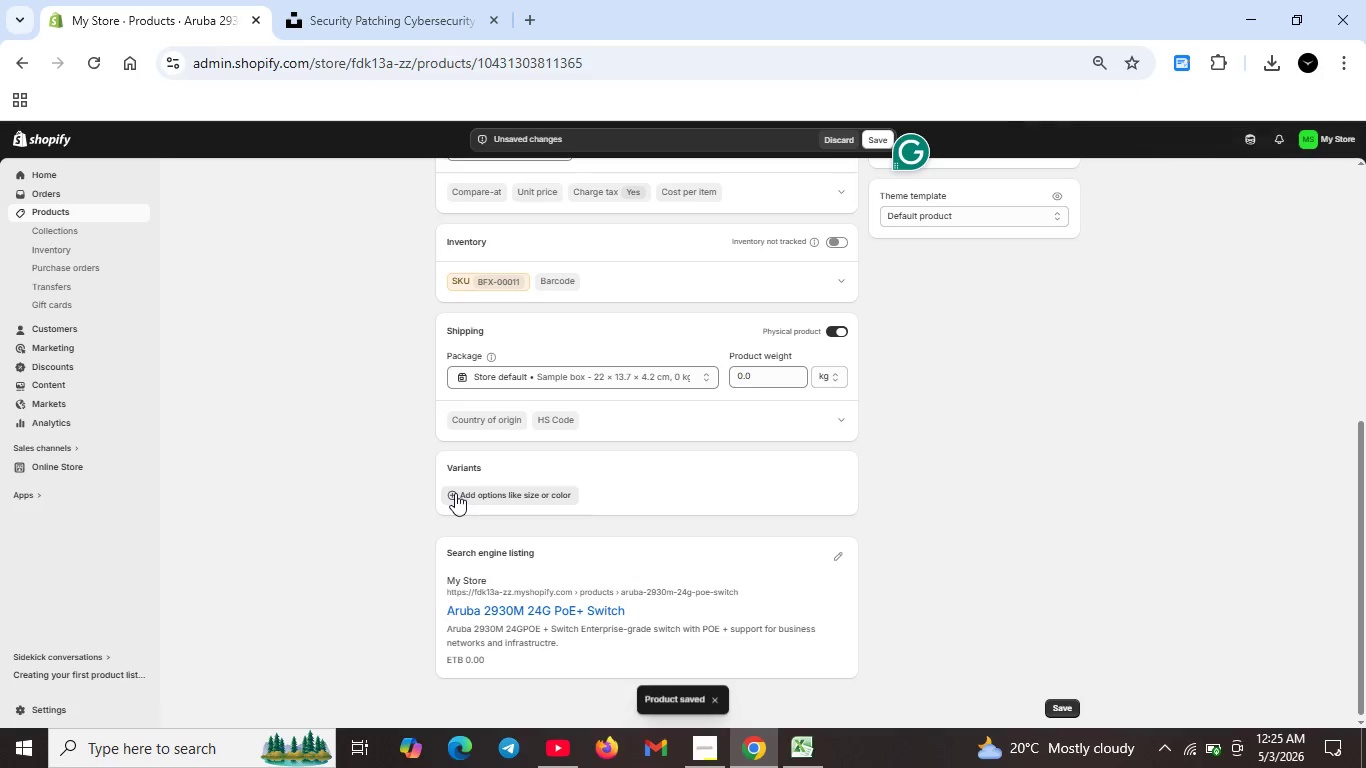 
type(Configuratios)
 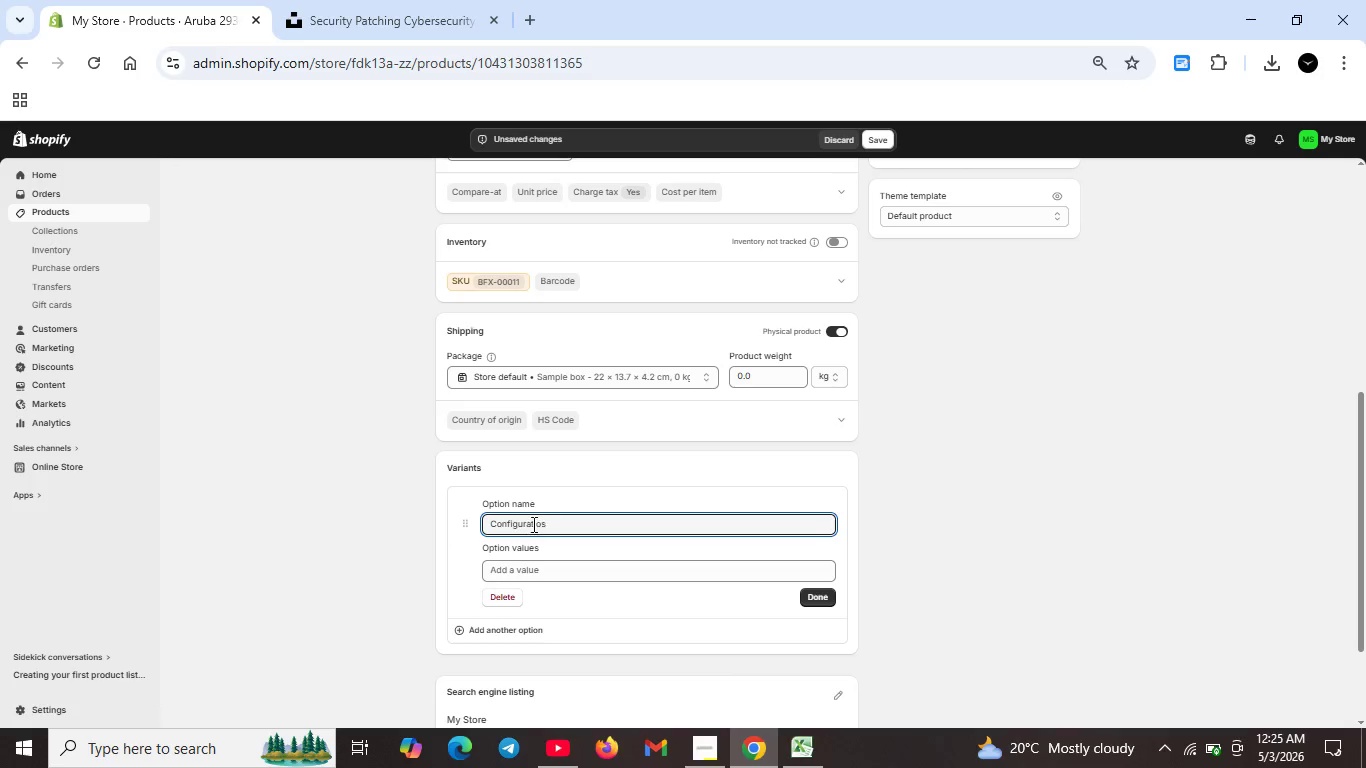 
wait(5.75)
 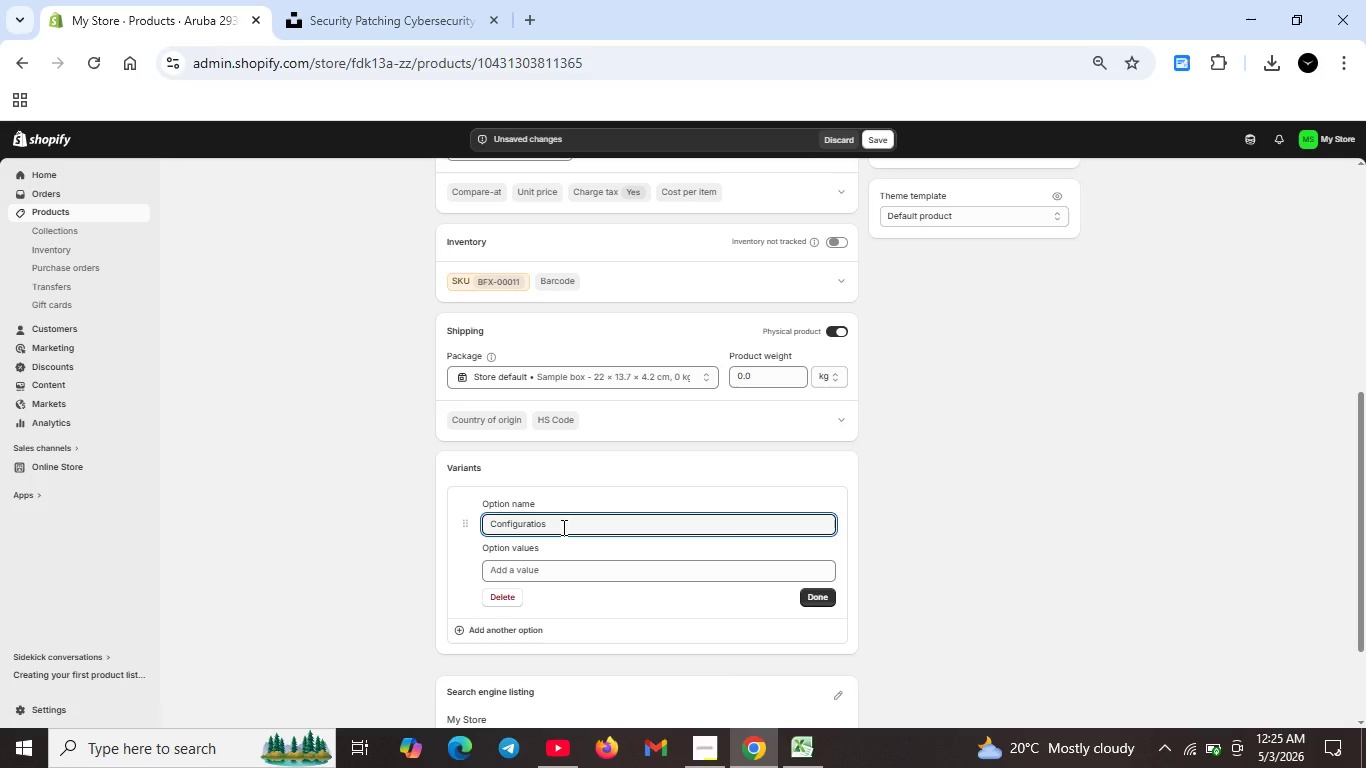 
left_click([541, 521])
 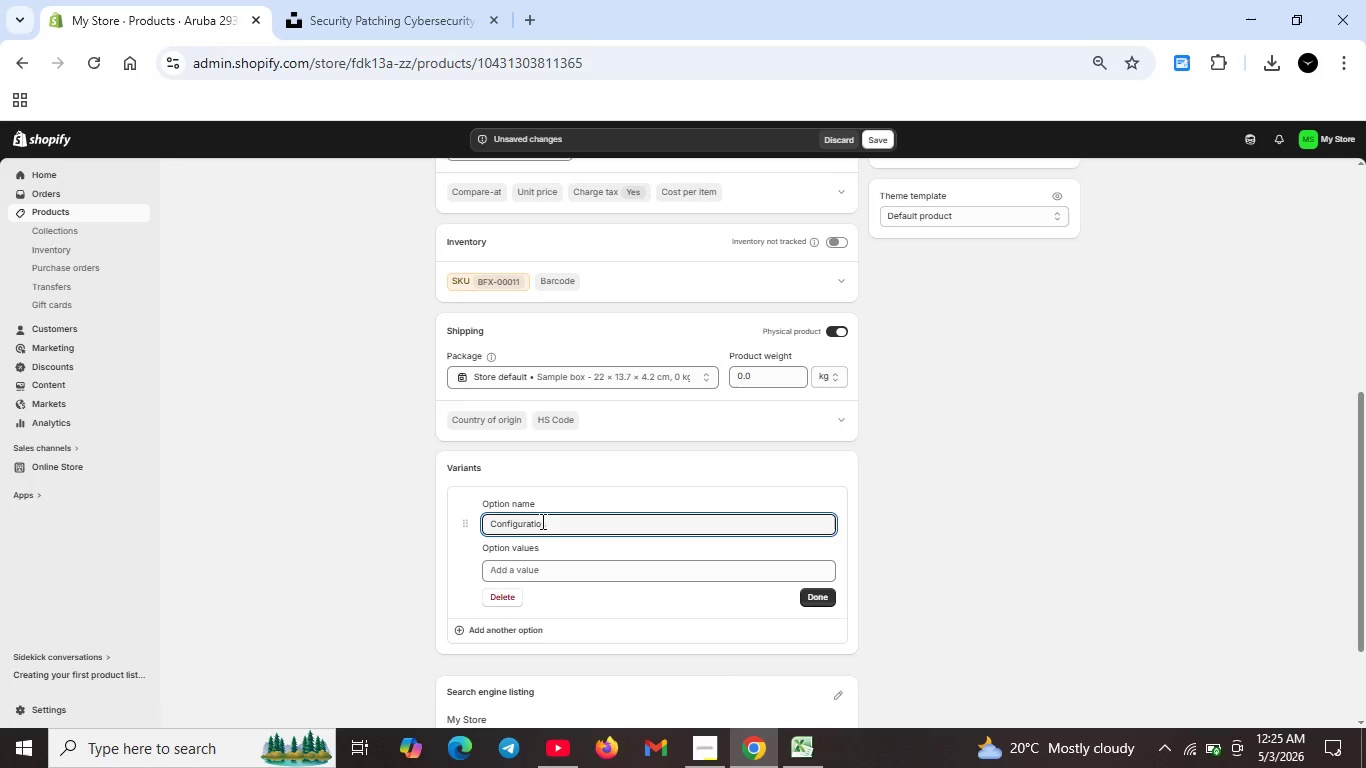 
key(N)
 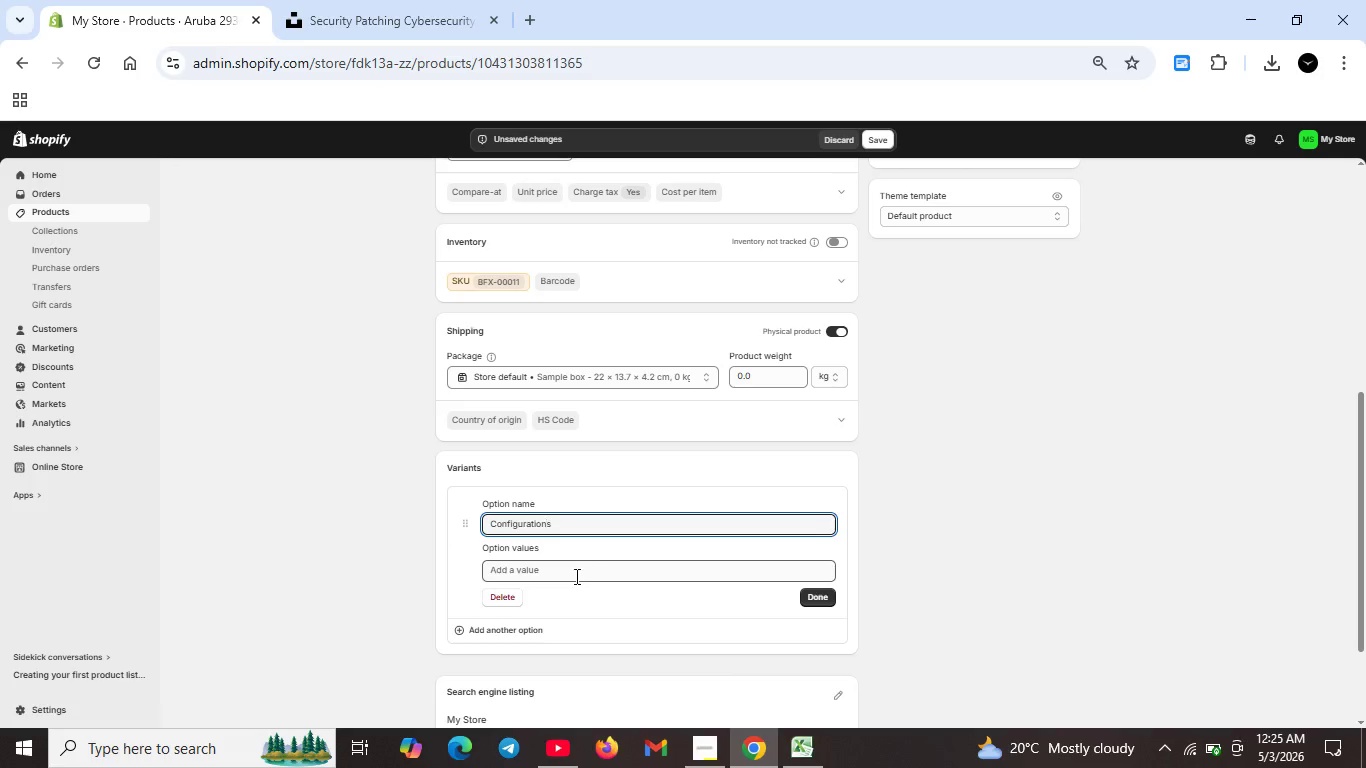 
left_click([575, 576])
 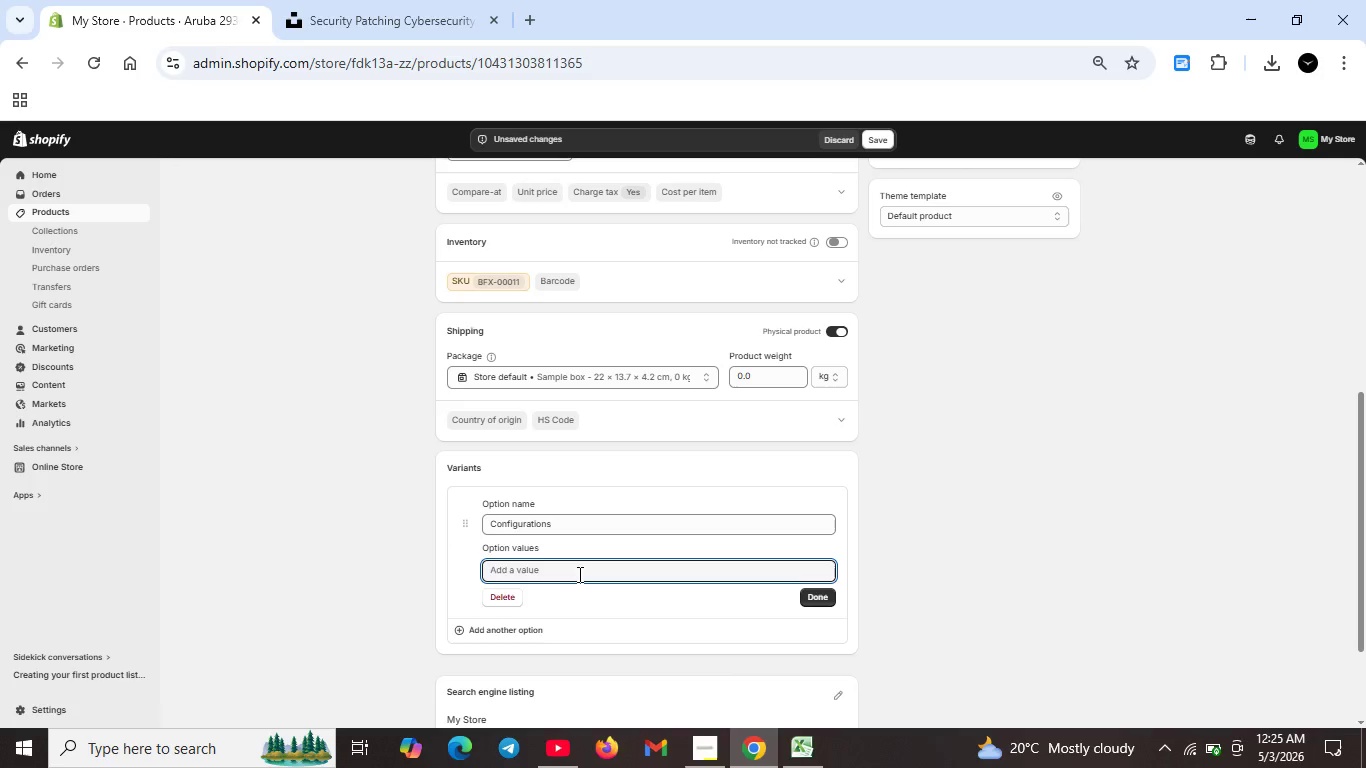 
type(Stanadrd)
 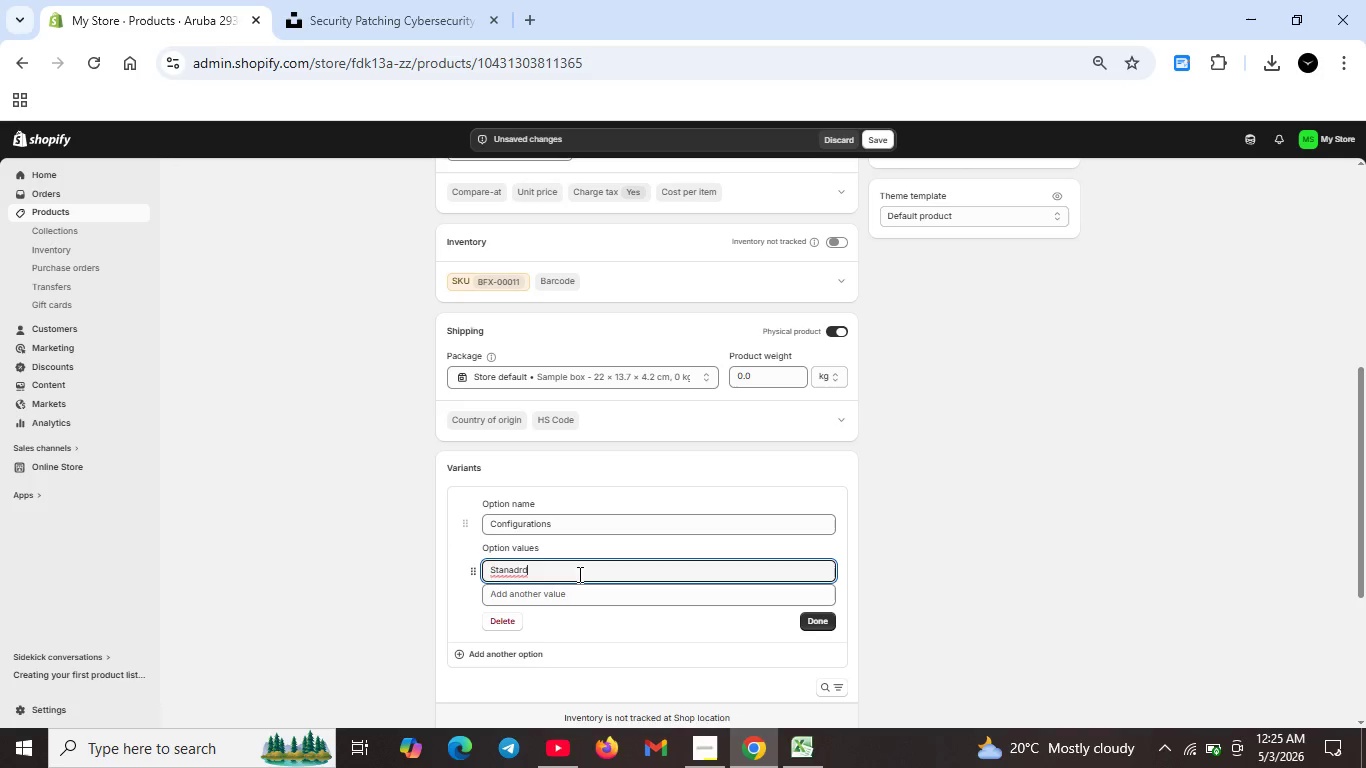 
key(ArrowLeft)
 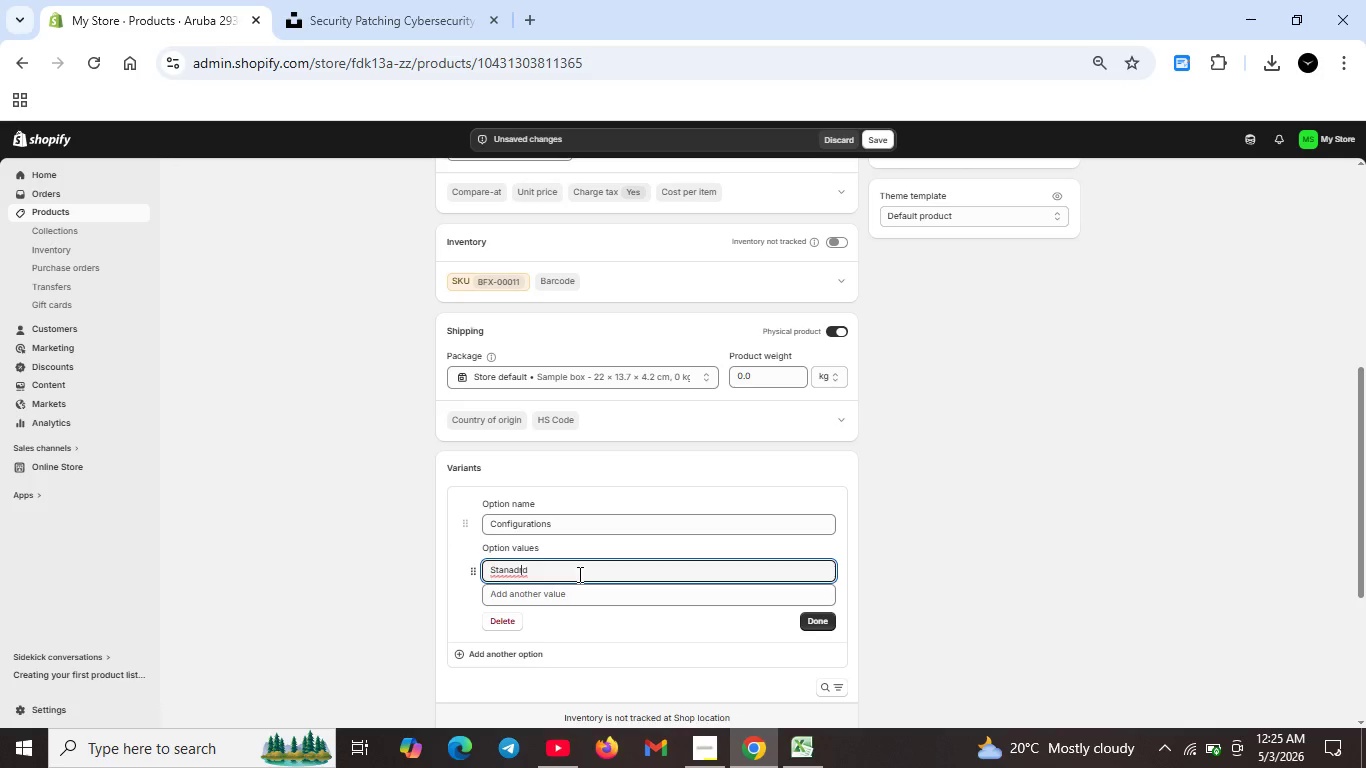 
key(ArrowLeft)
 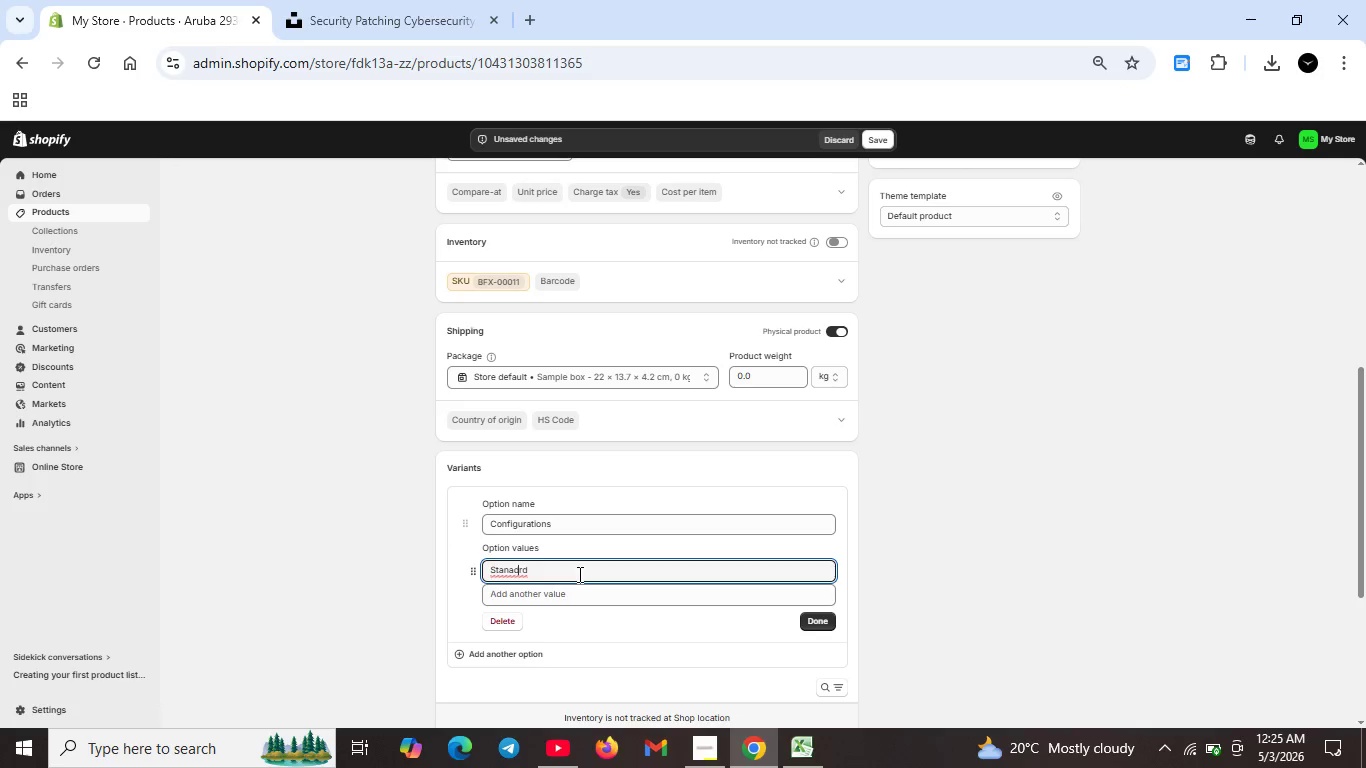 
key(ArrowLeft)
 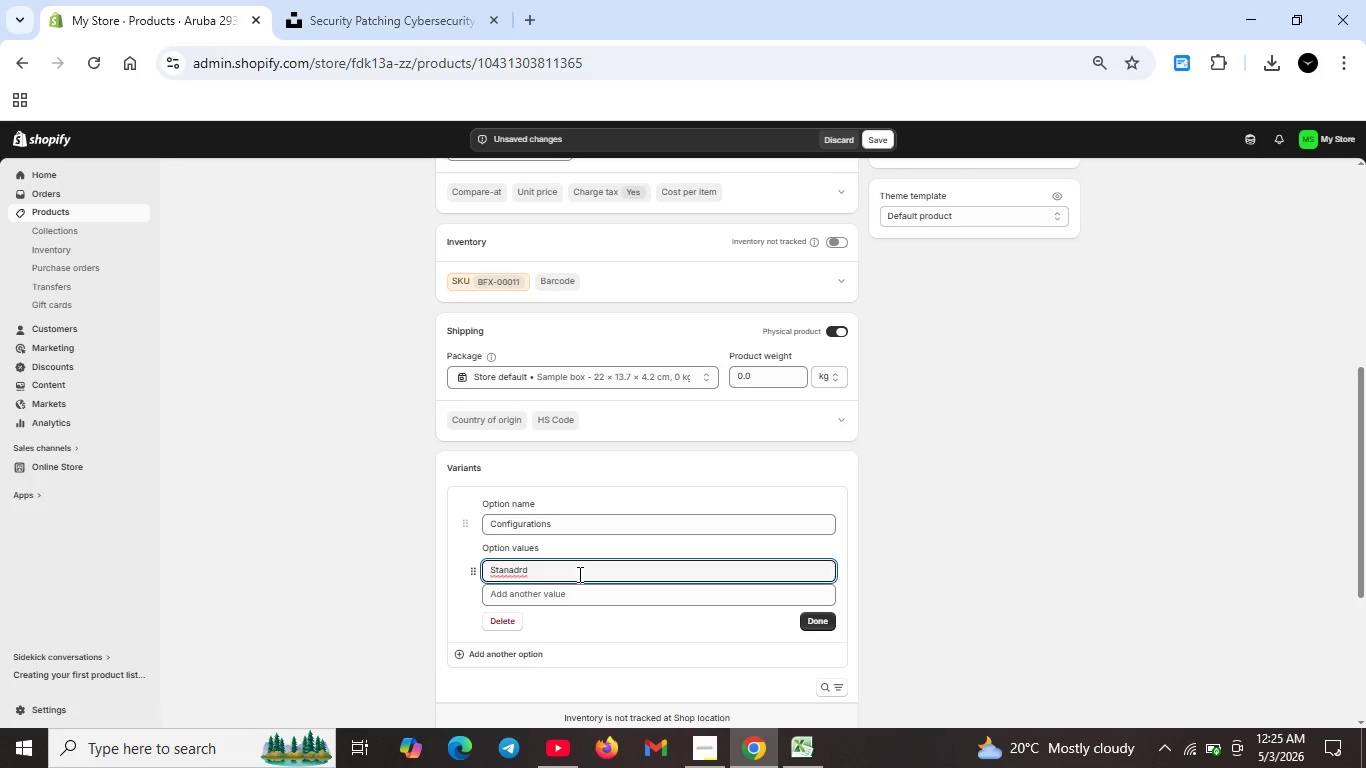 
key(ArrowRight)
 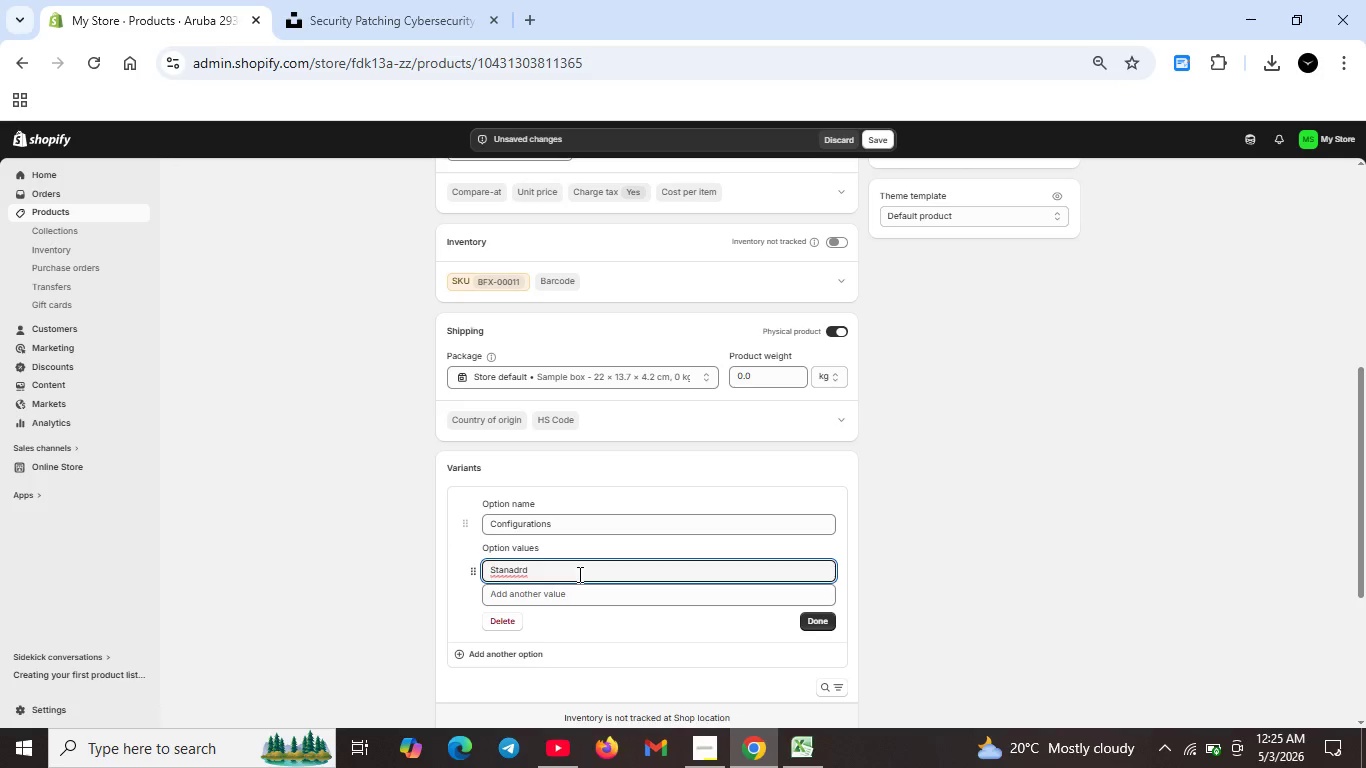 
key(ArrowLeft)
 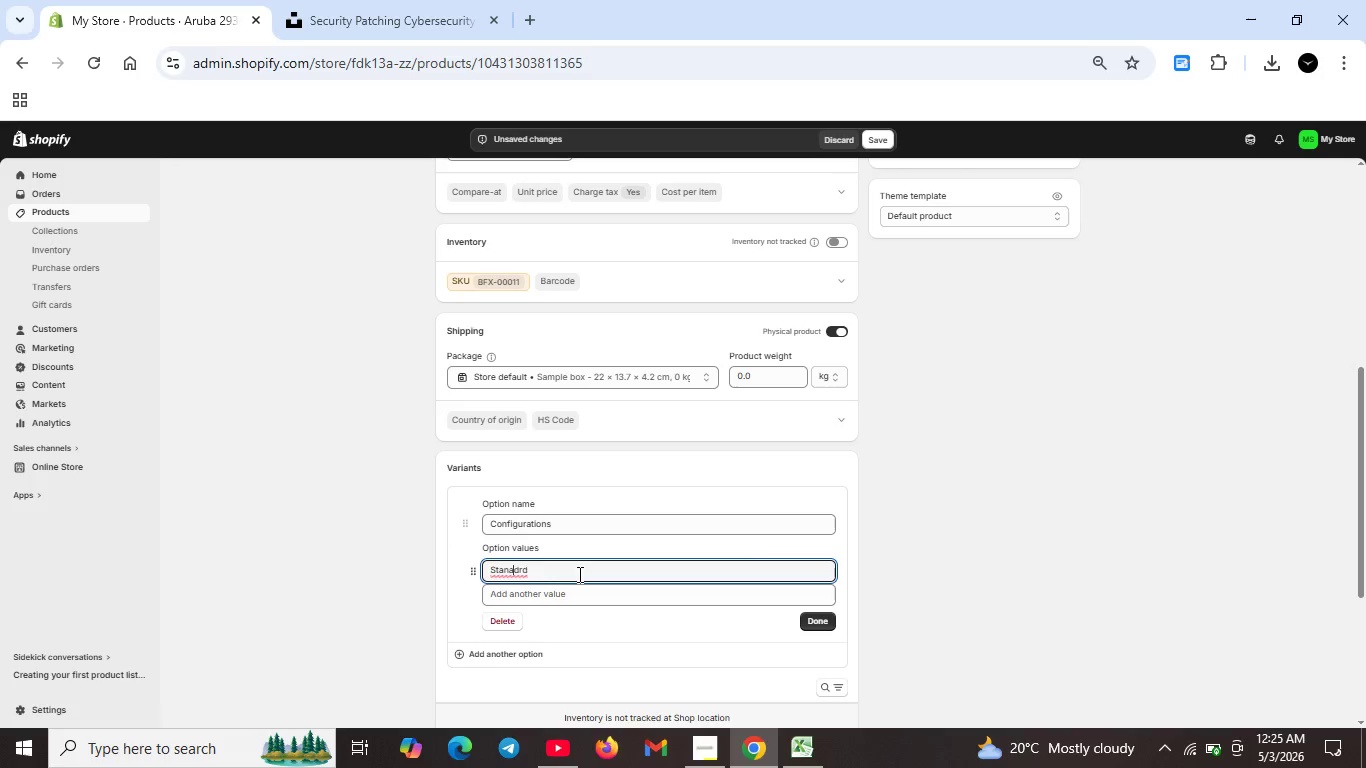 
key(Backspace)
 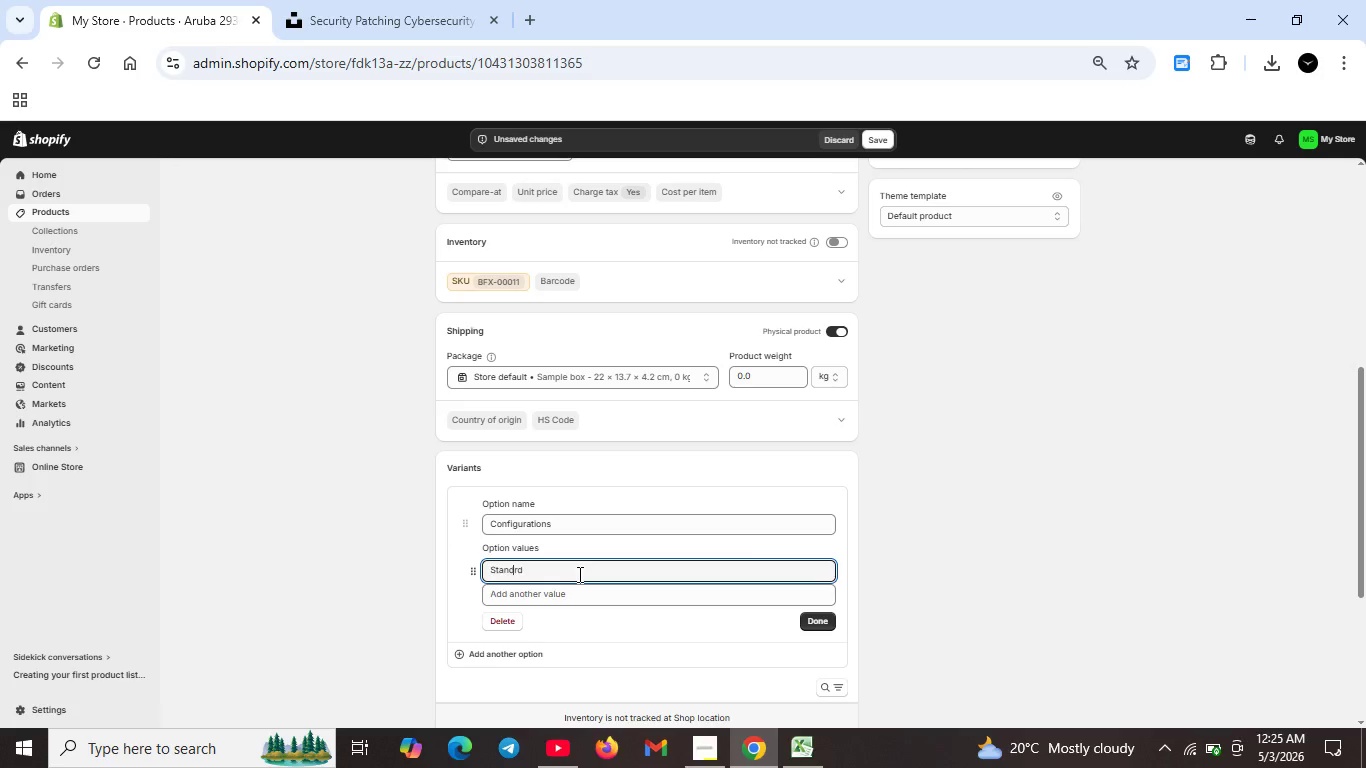 
key(ArrowRight)
 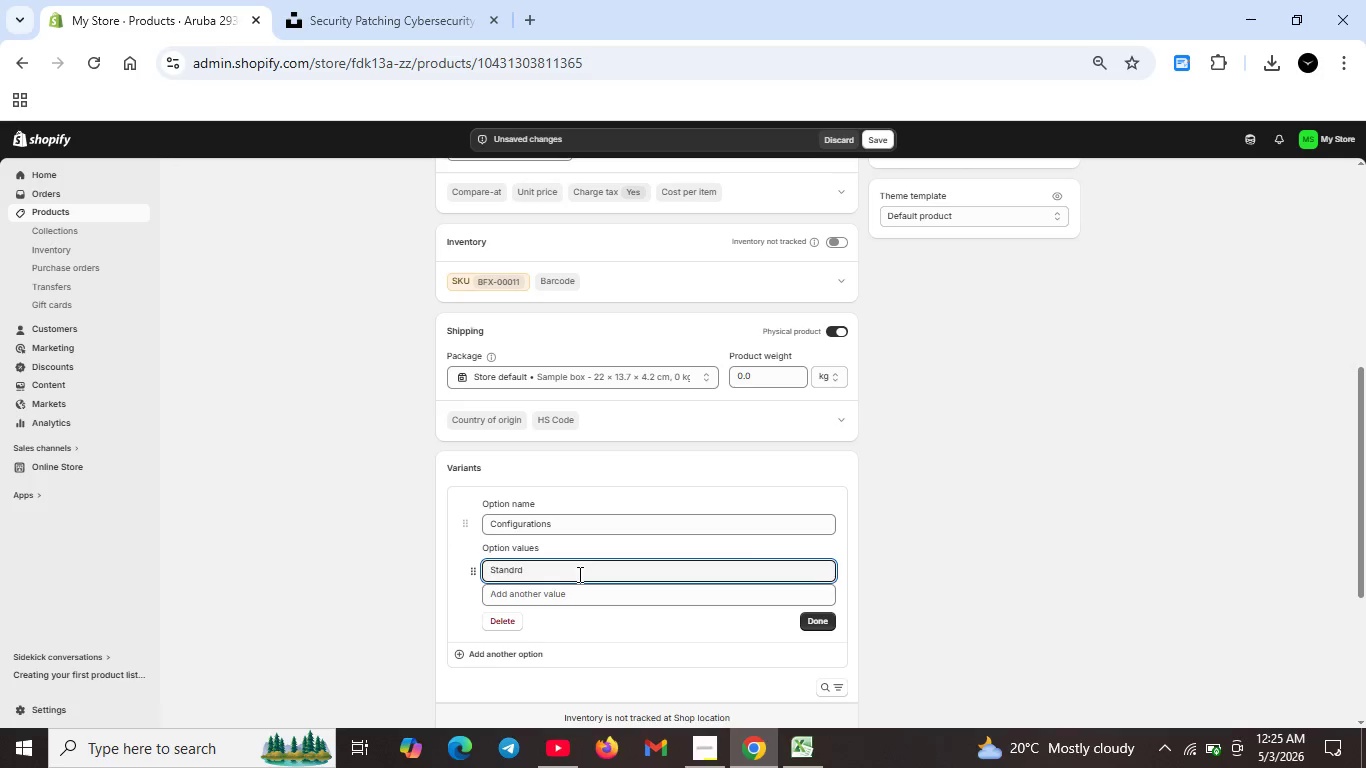 
key(A)
 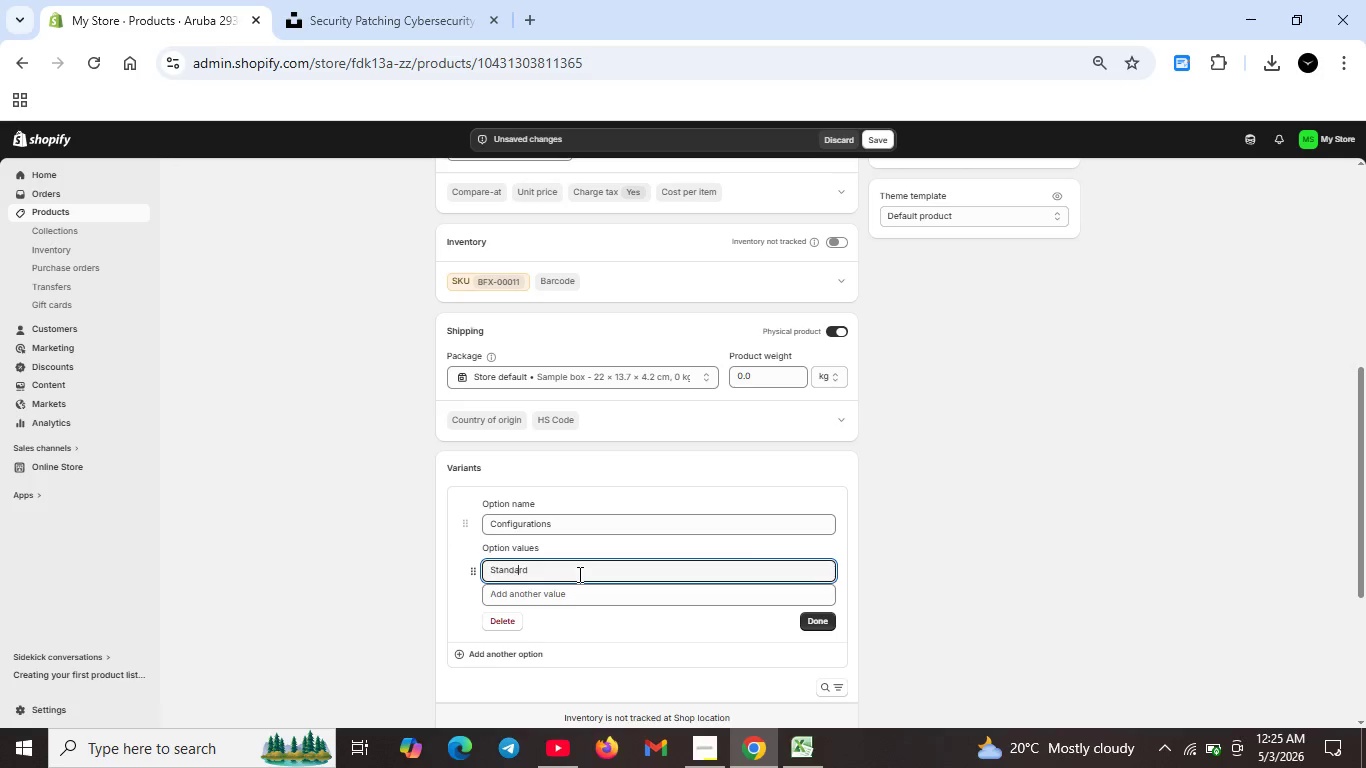 
key(ArrowRight)
 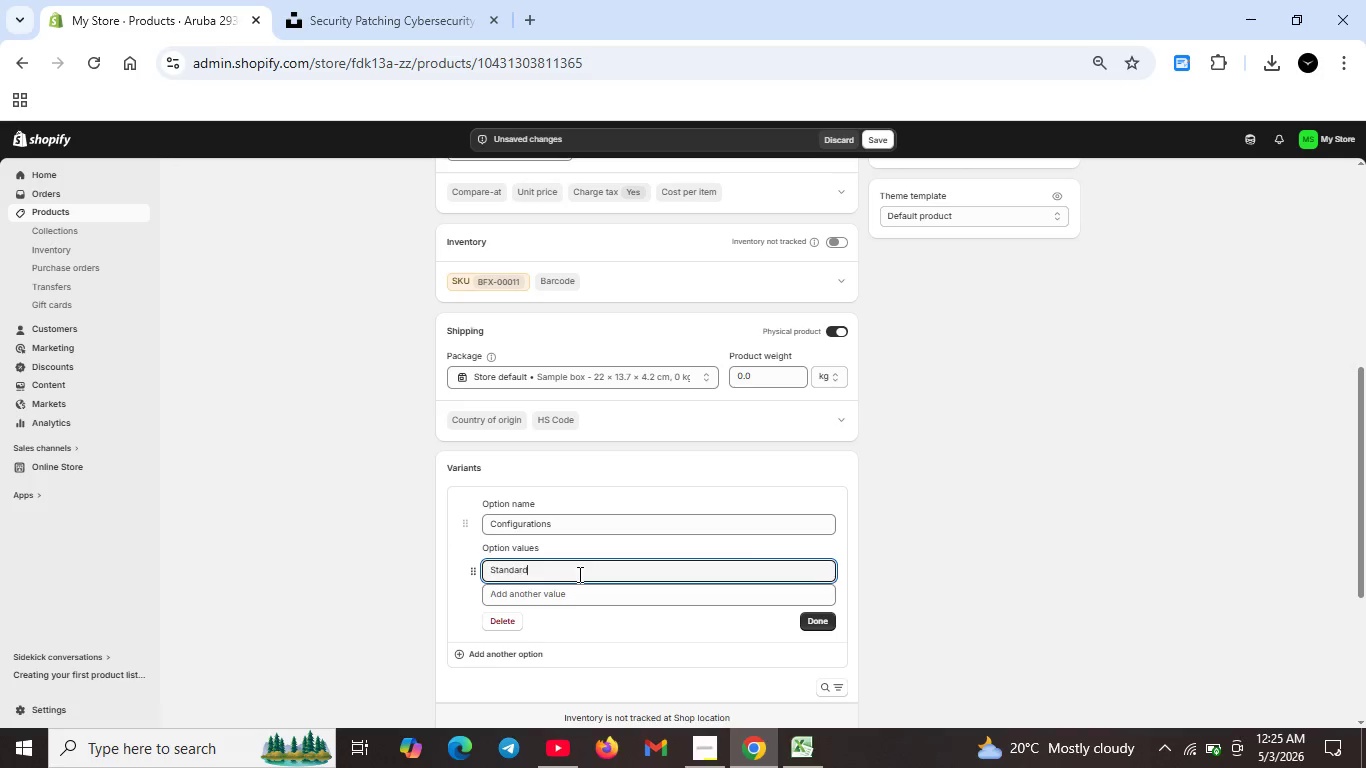 
key(ArrowRight)
 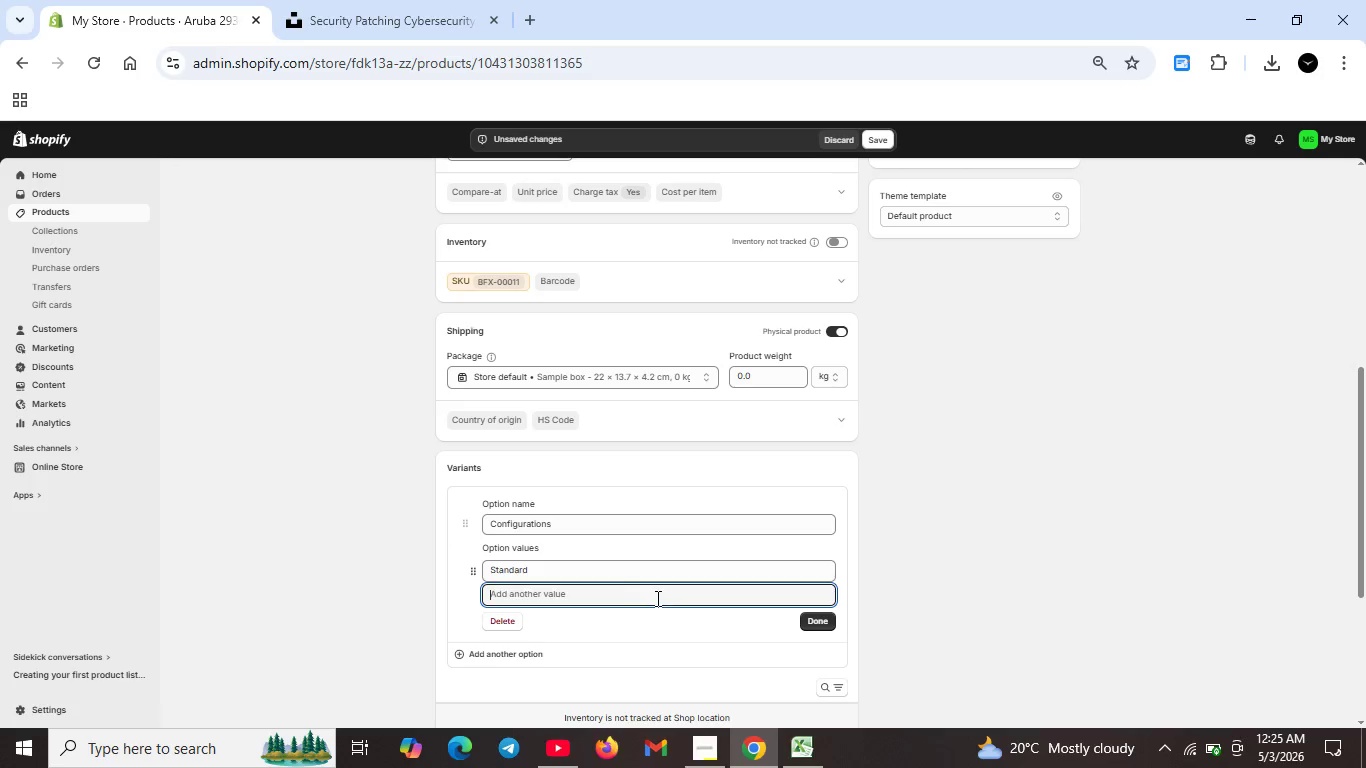 
type(Remote Support)
 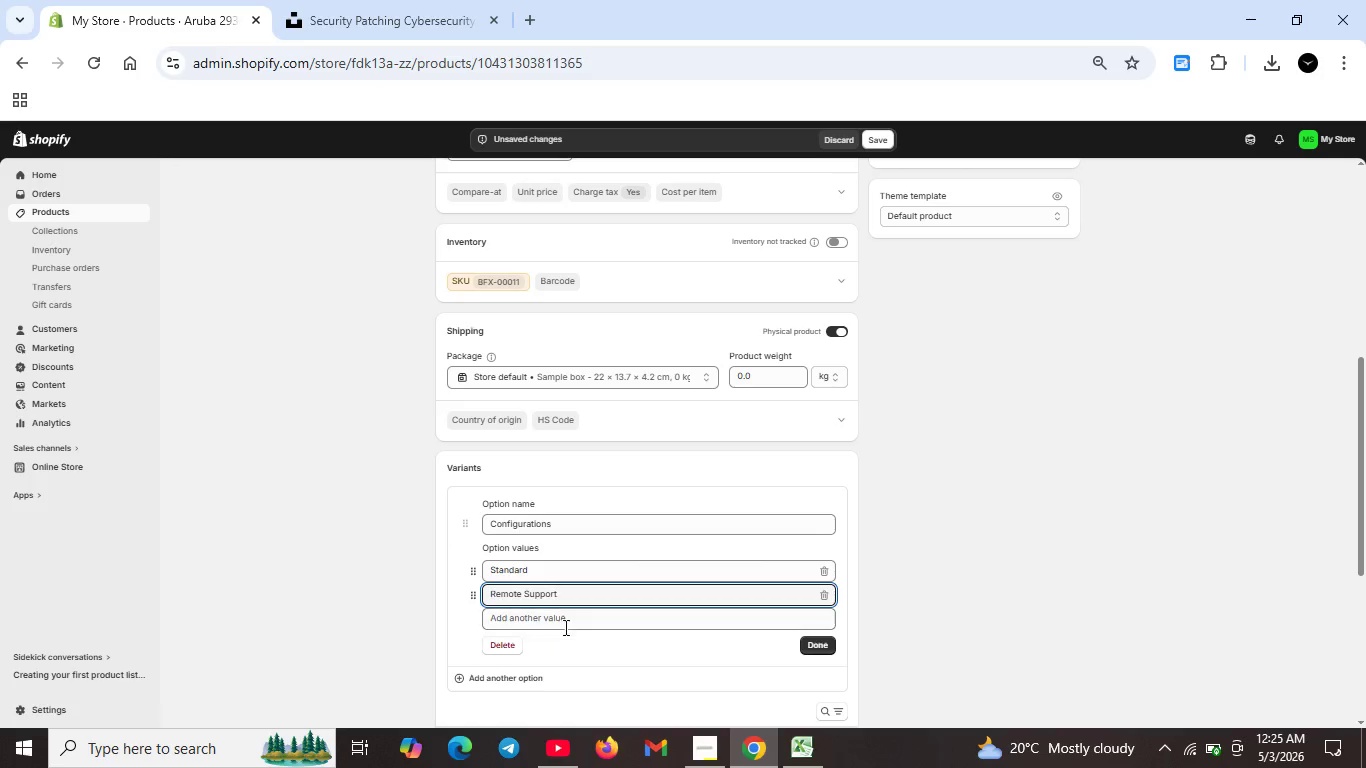 
left_click([565, 622])
 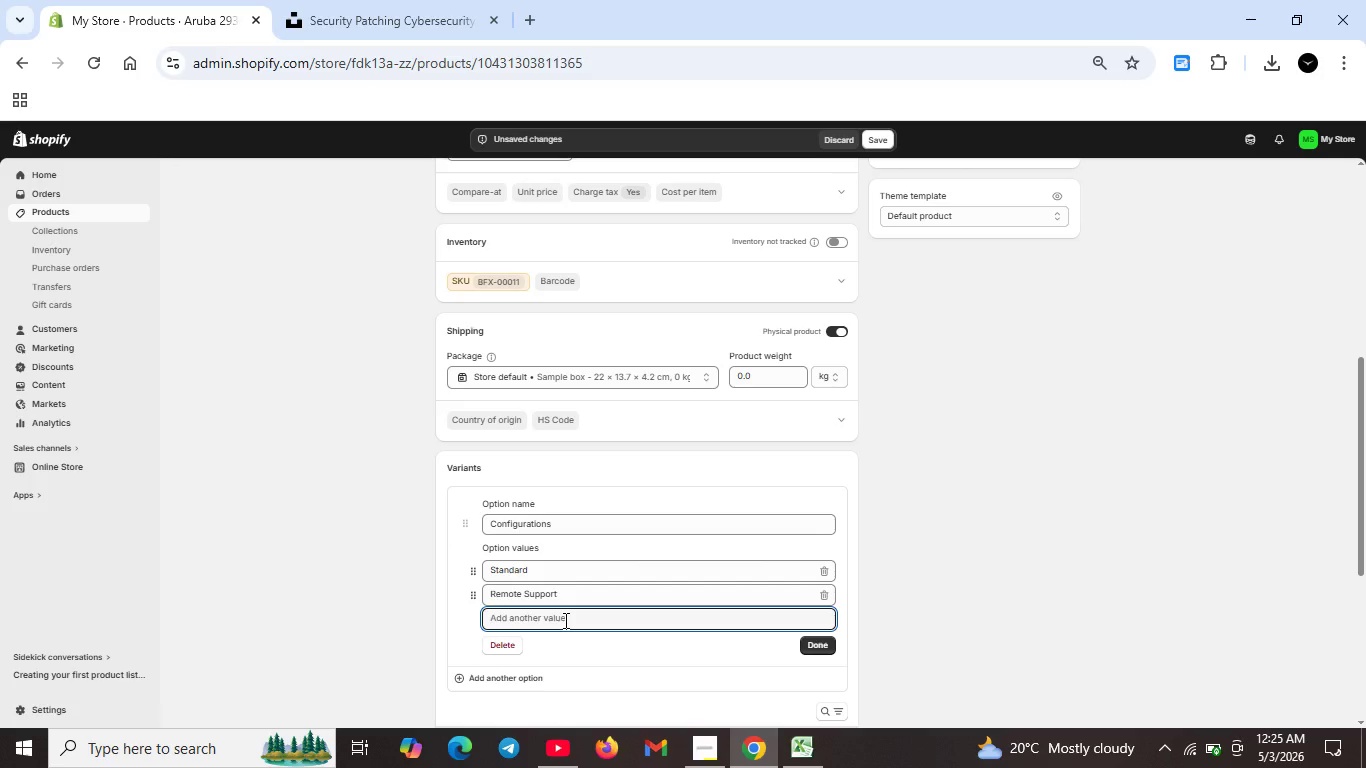 
type(Firewall Config)
 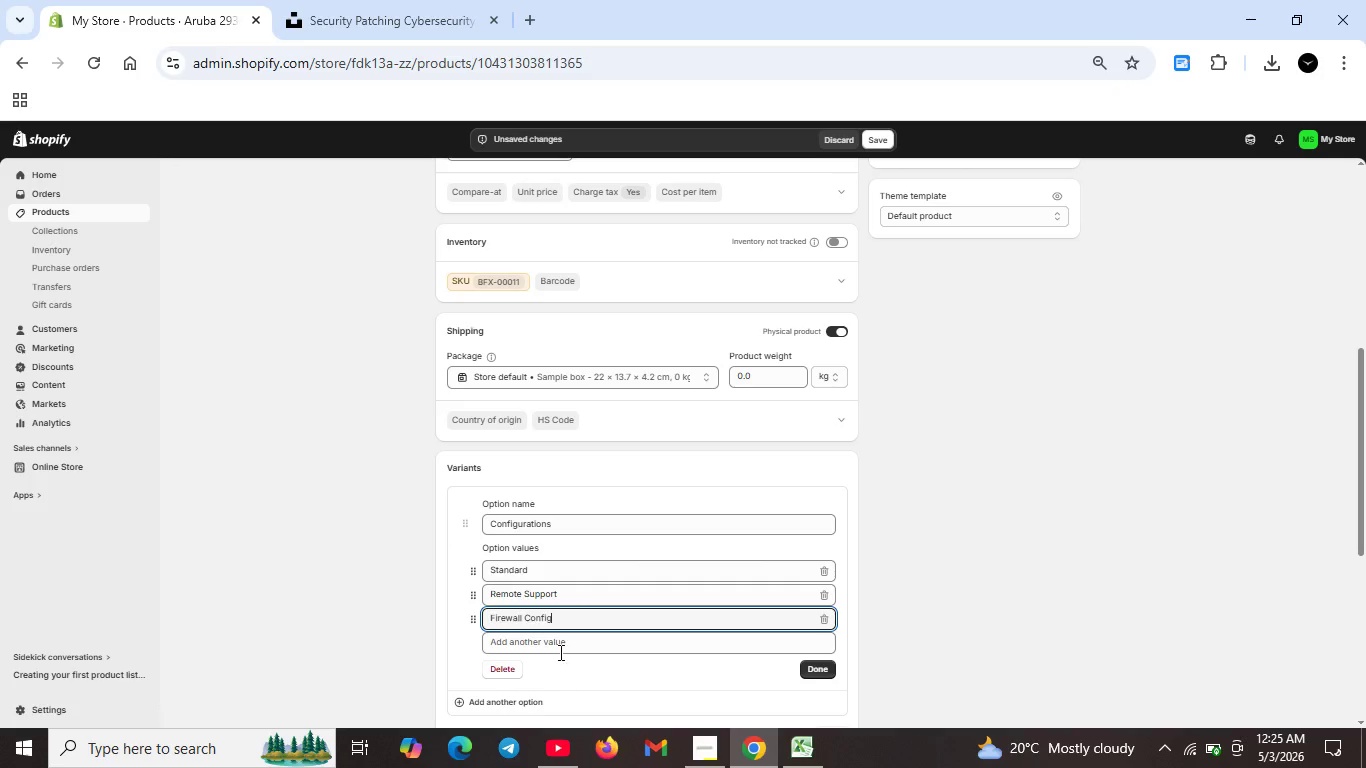 
left_click([559, 642])
 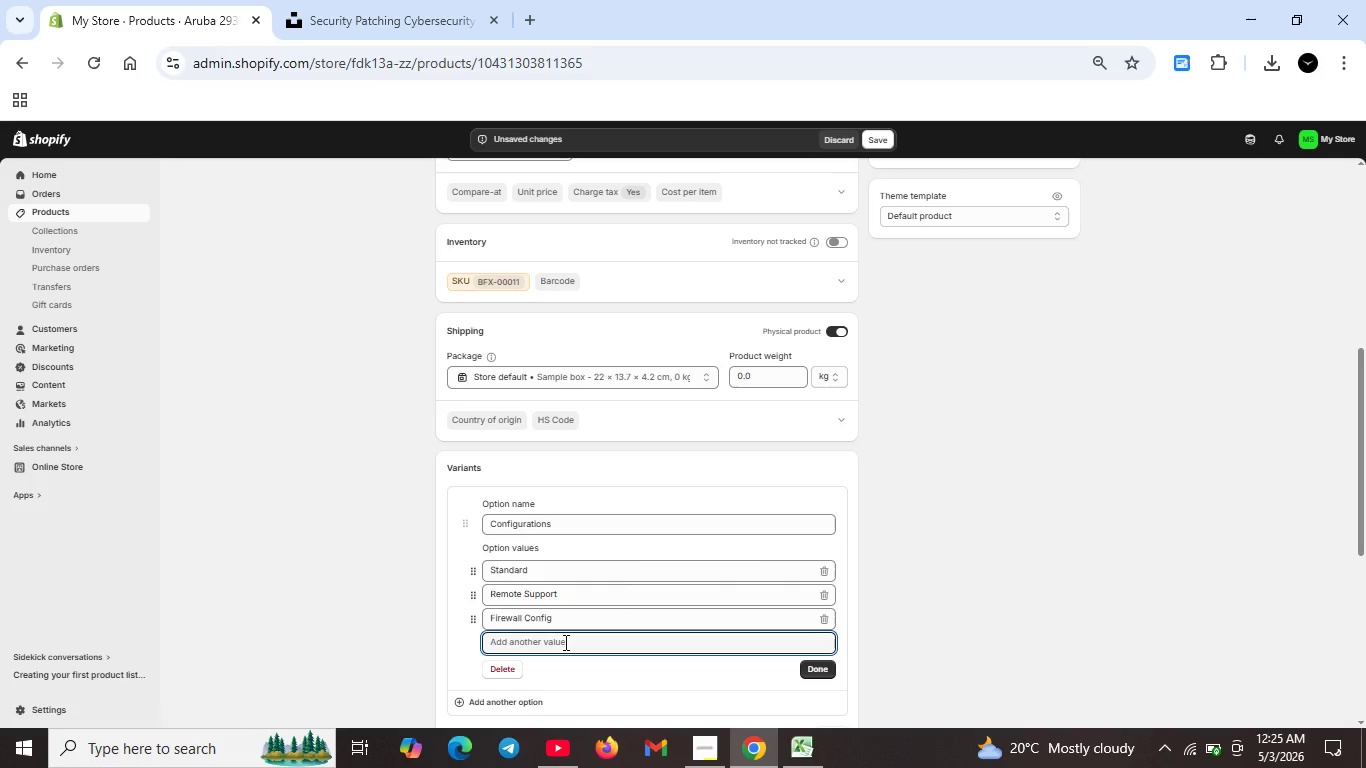 
type(High )
key(Backspace)
type(-Performance)
 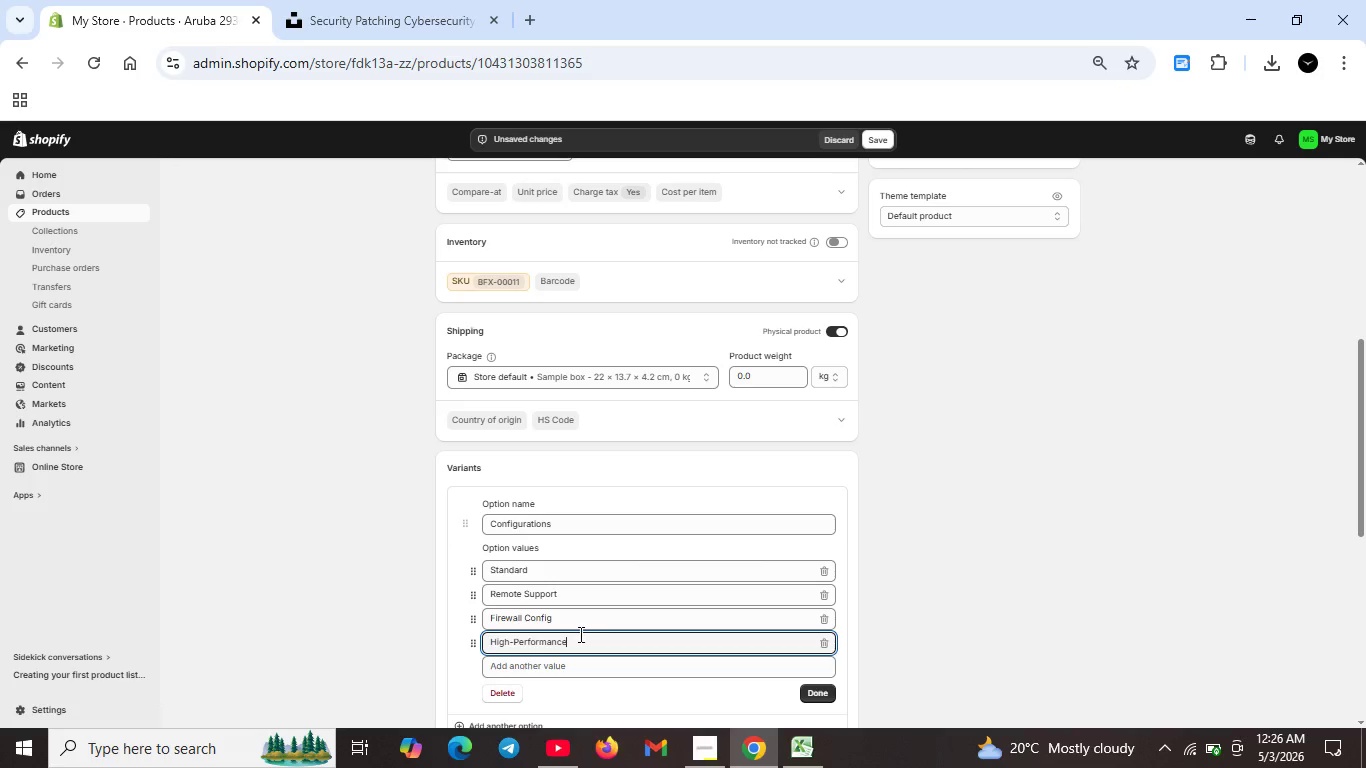 
scroll: coordinate [579, 634], scroll_direction: down, amount: 1.0
 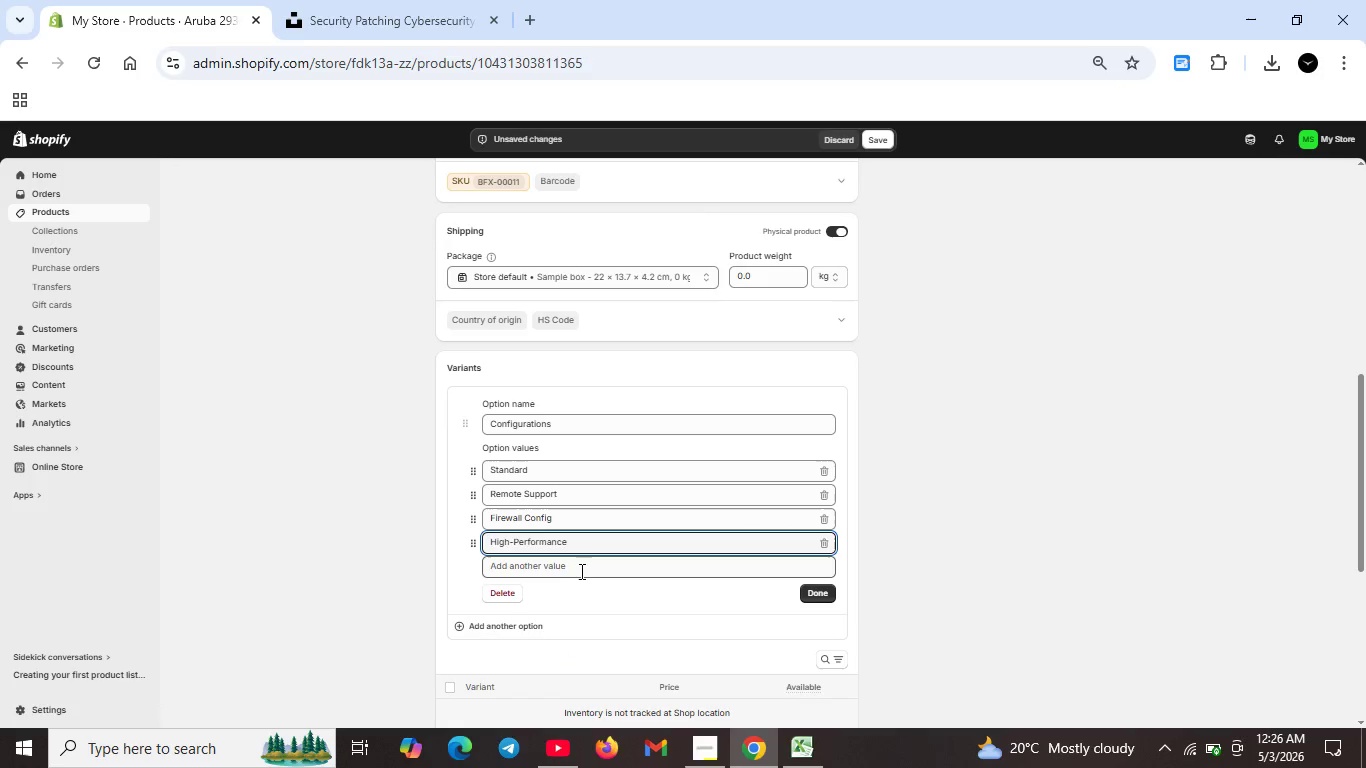 
left_click([581, 571])
 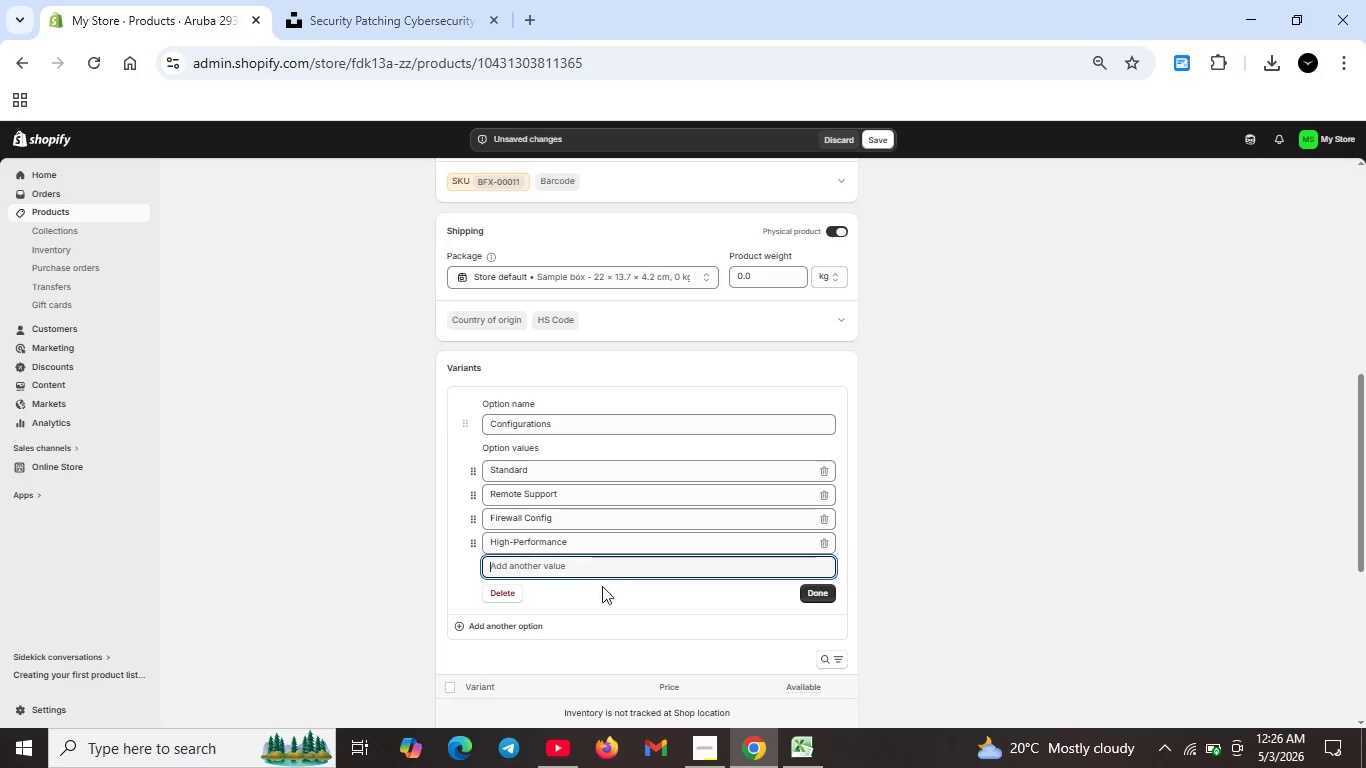 
type(Basic)
 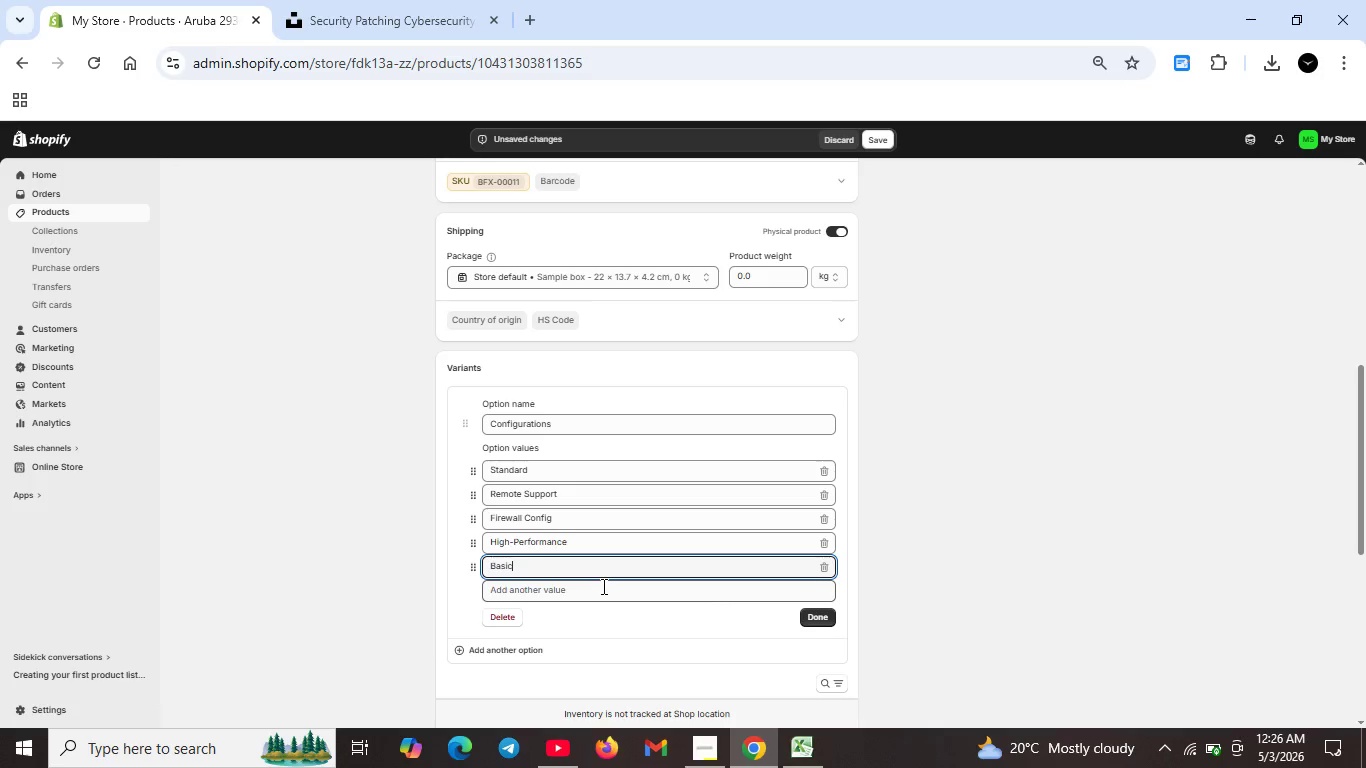 
wait(16.95)
 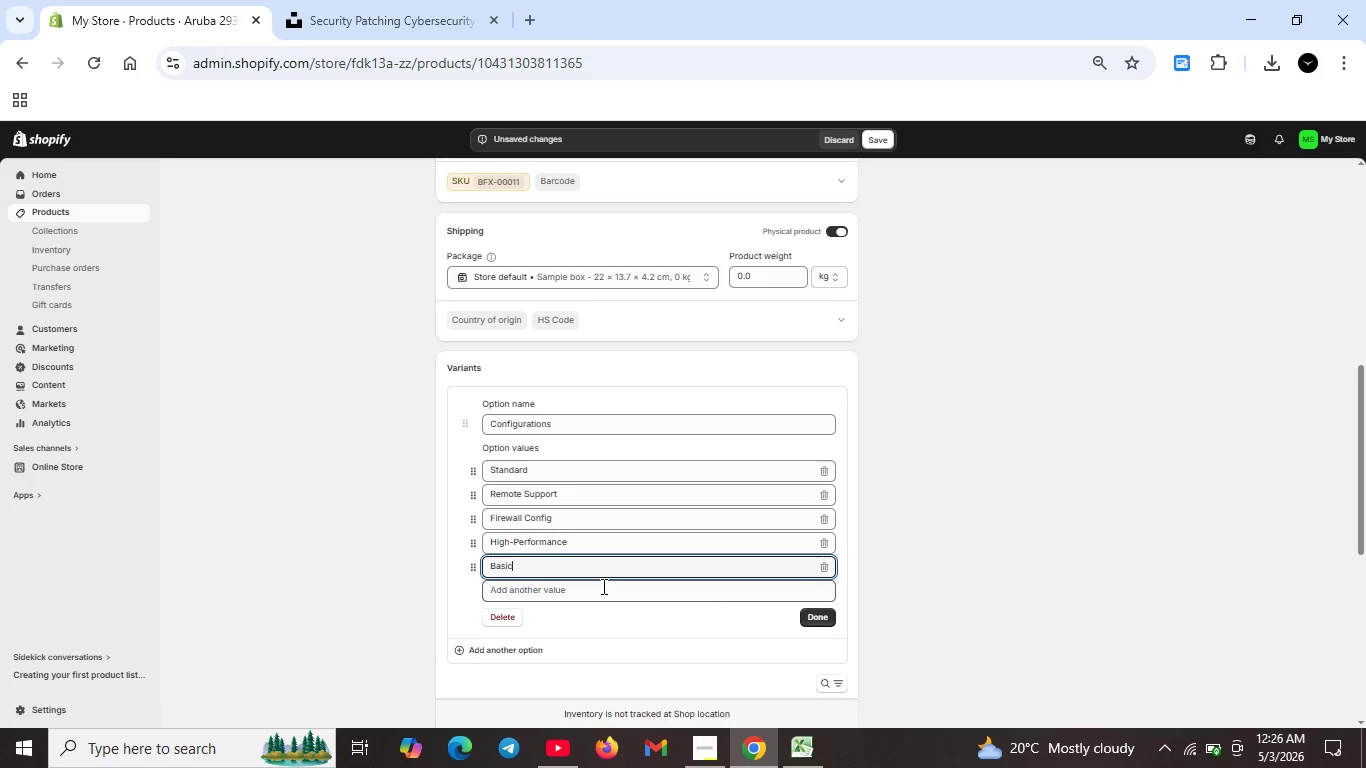 
left_click([825, 616])
 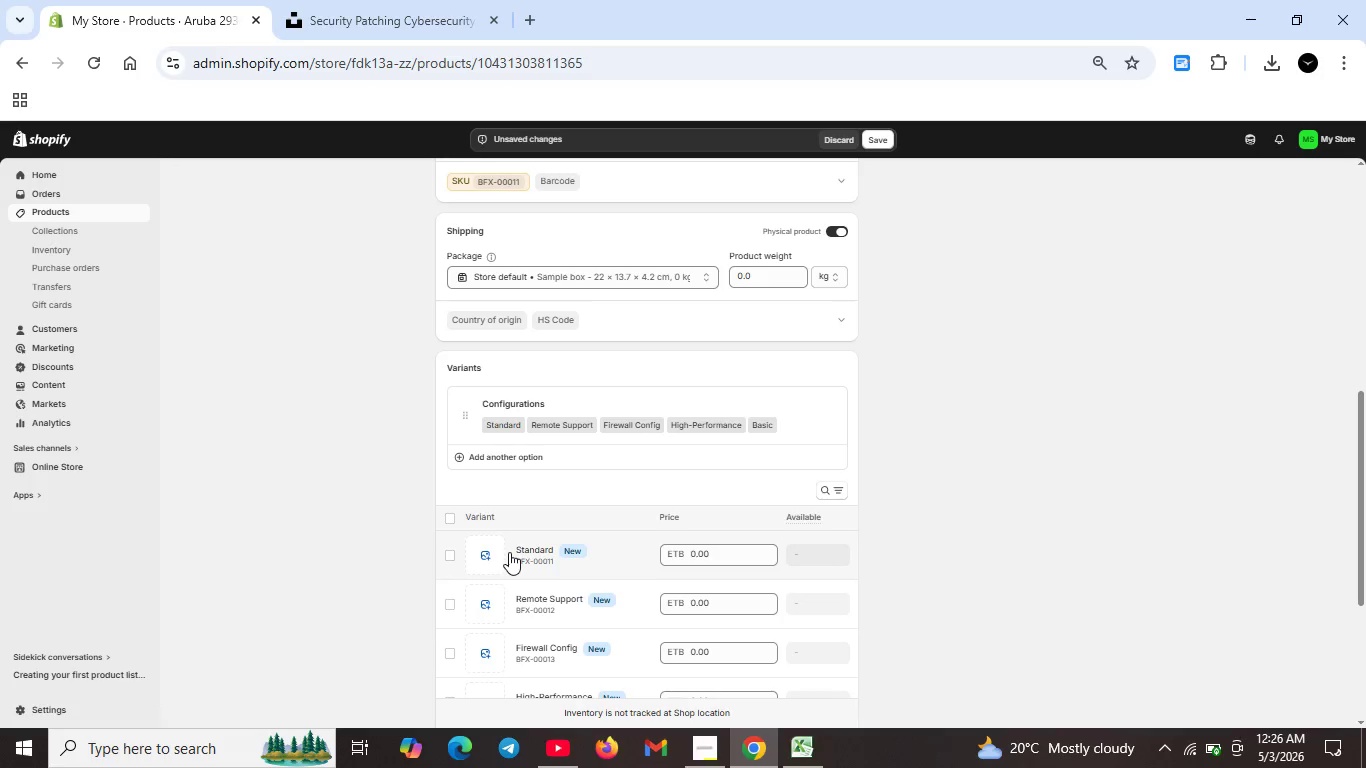 
wait(6.08)
 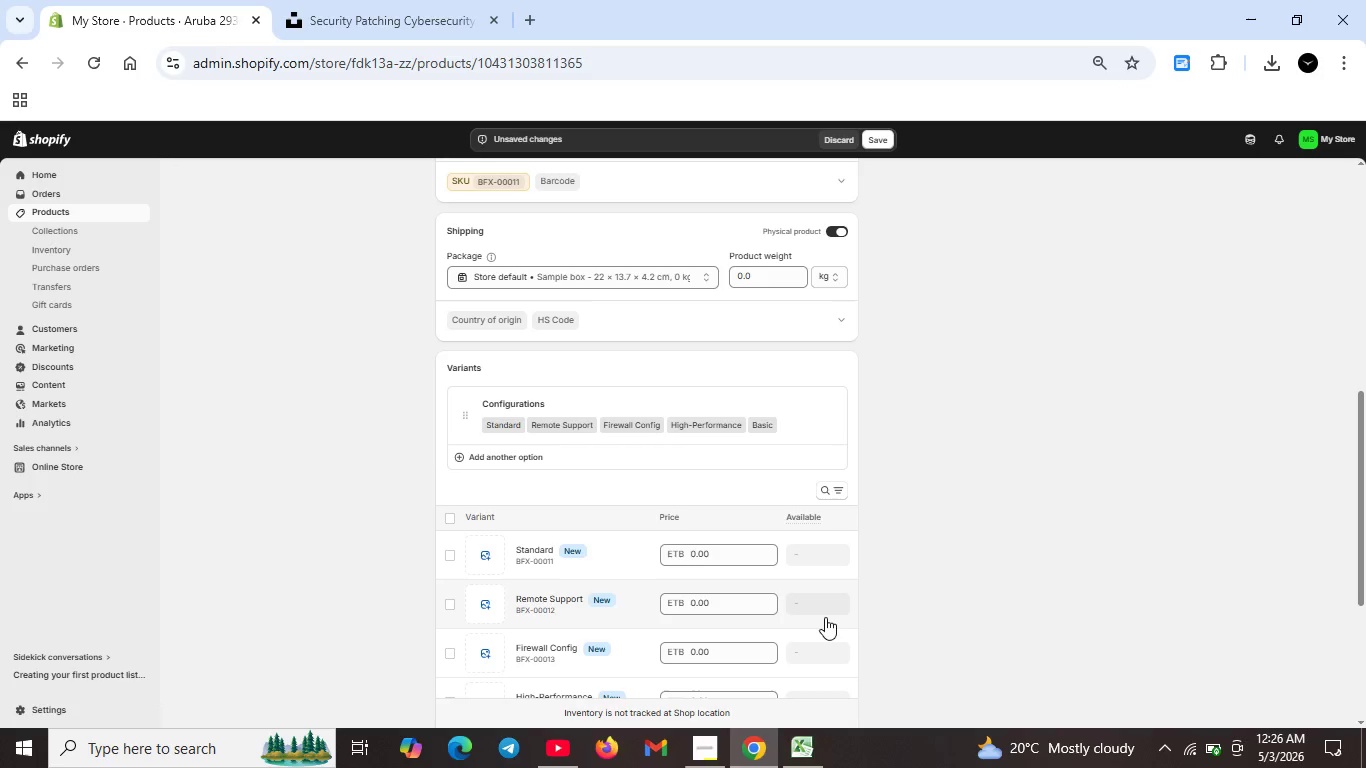 
double_click([715, 550])
 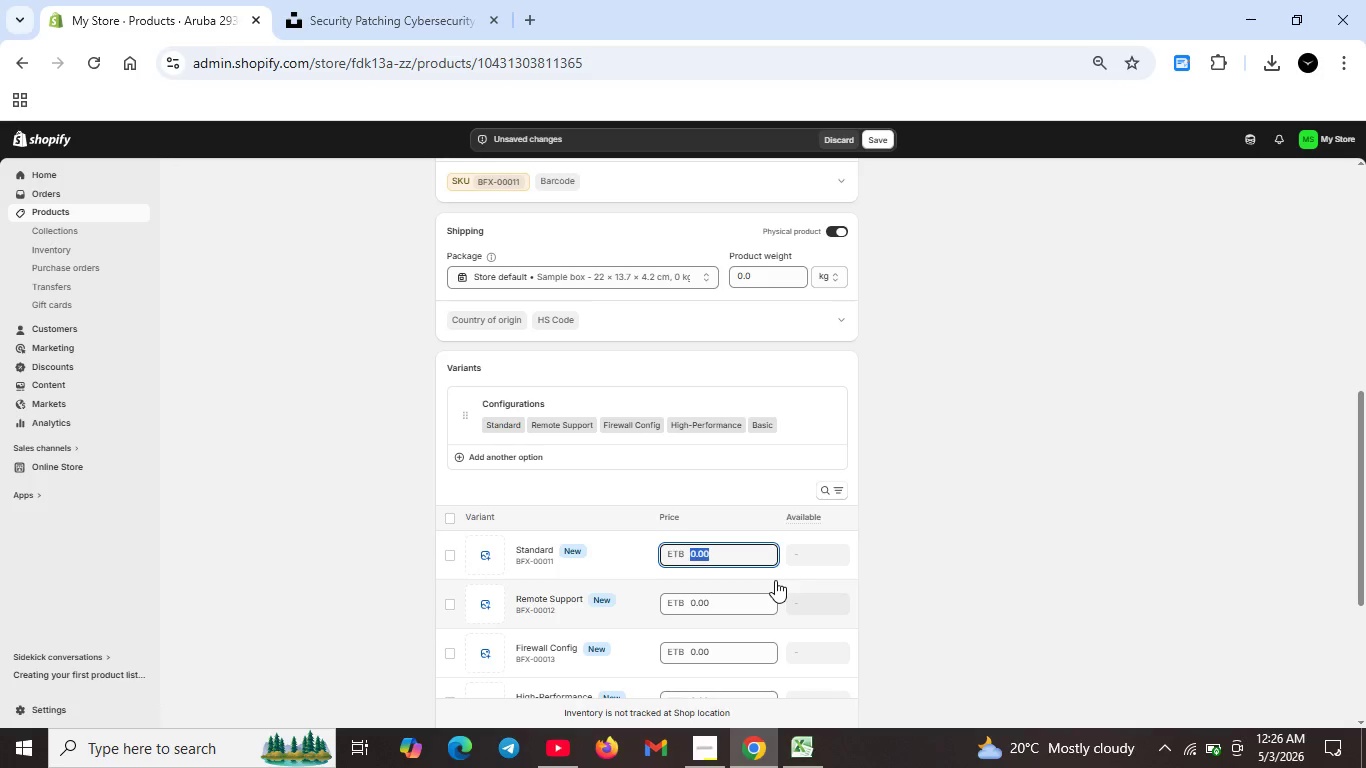 
key(Backspace)
type(120.00)
 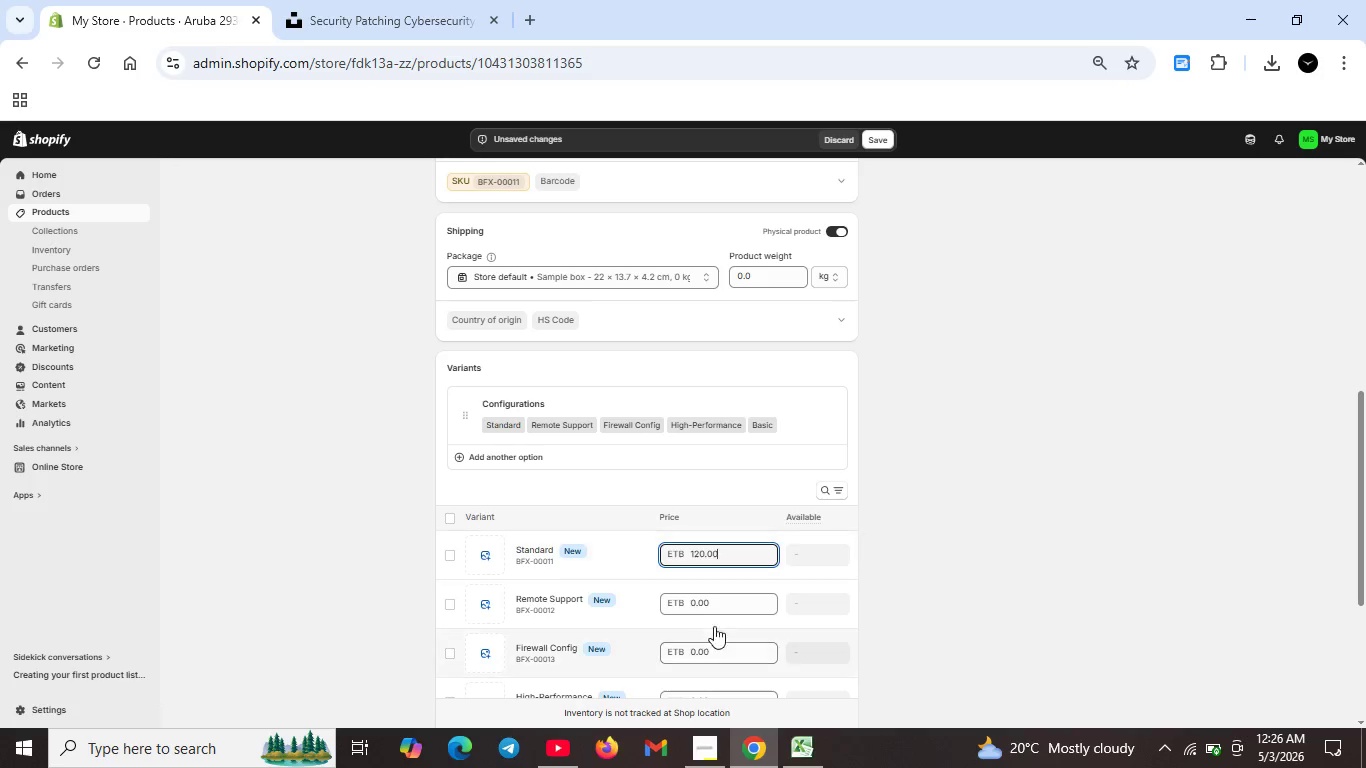 
left_click([725, 598])
 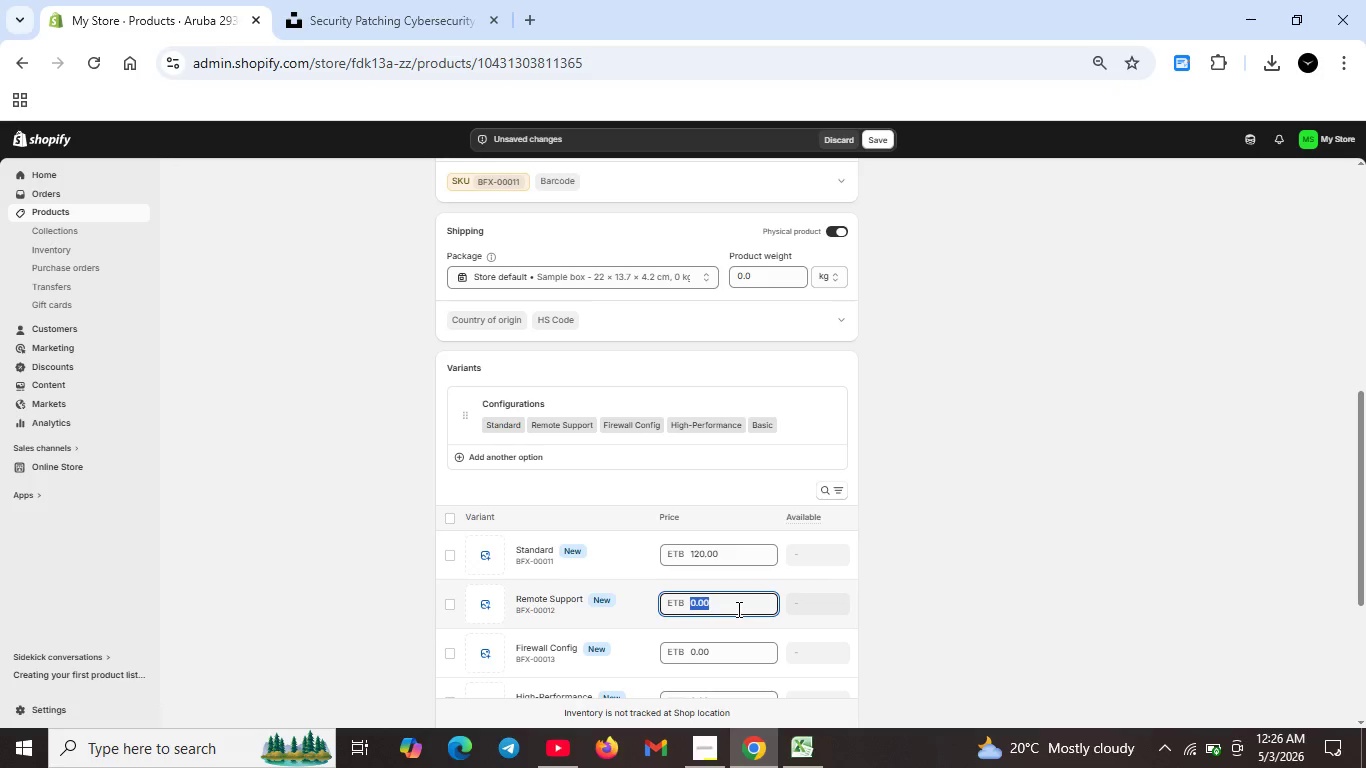 
key(Backspace)
type(23)
 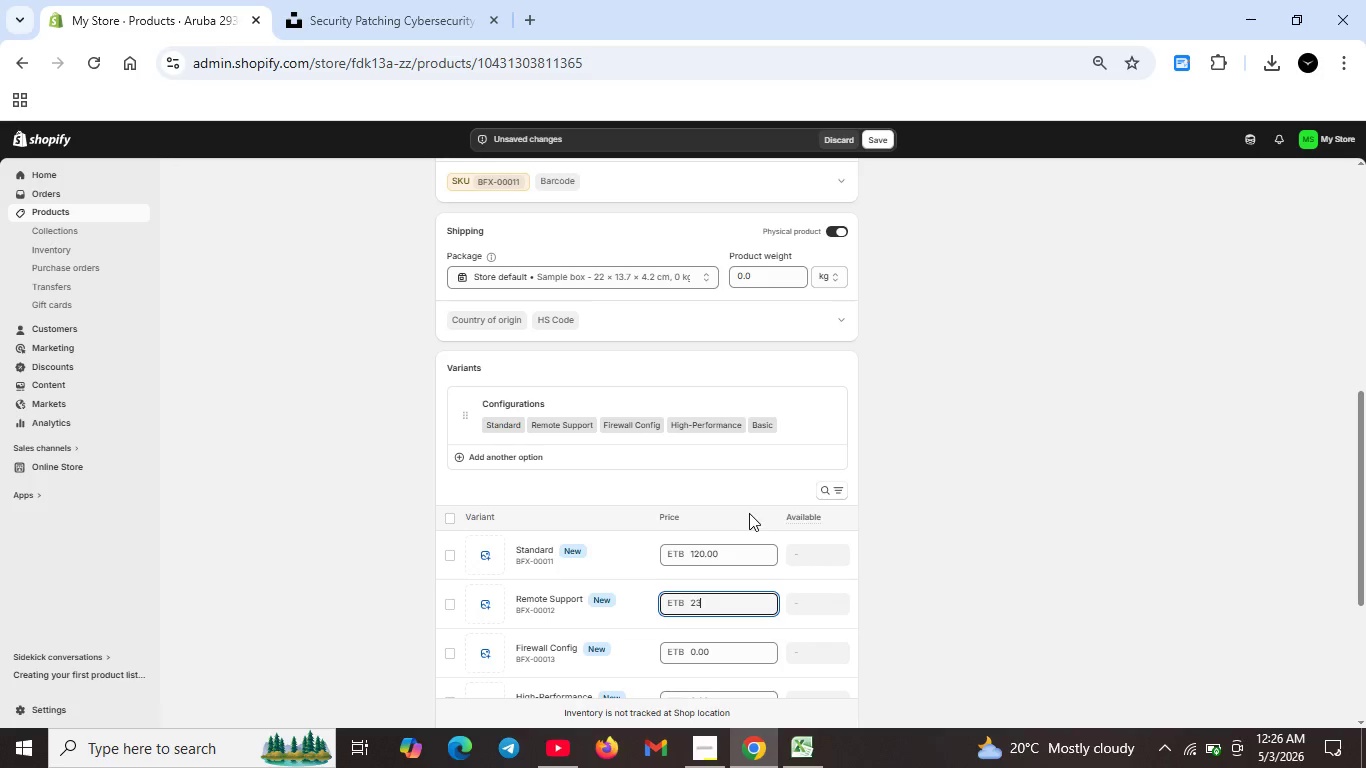 
type(4.99)
 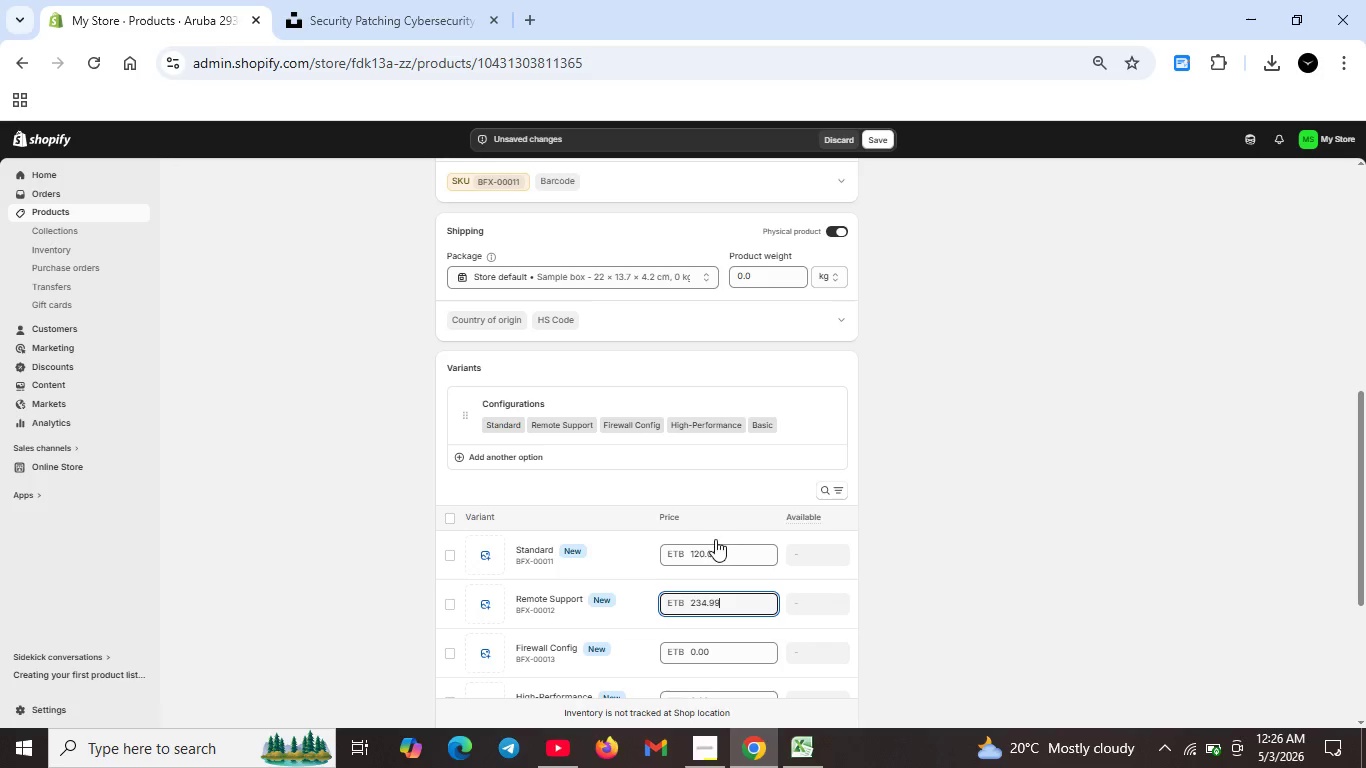 
scroll: coordinate [728, 548], scroll_direction: down, amount: 1.0
 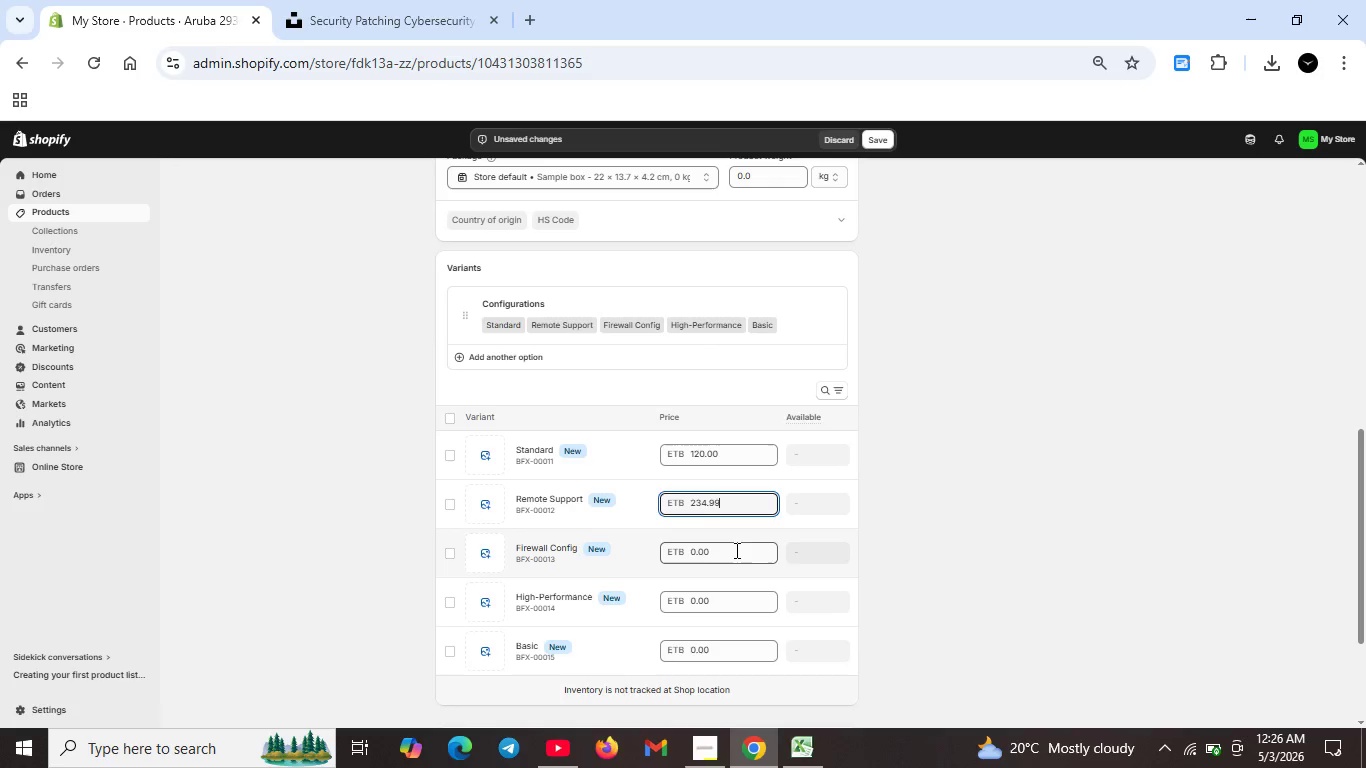 
double_click([735, 549])
 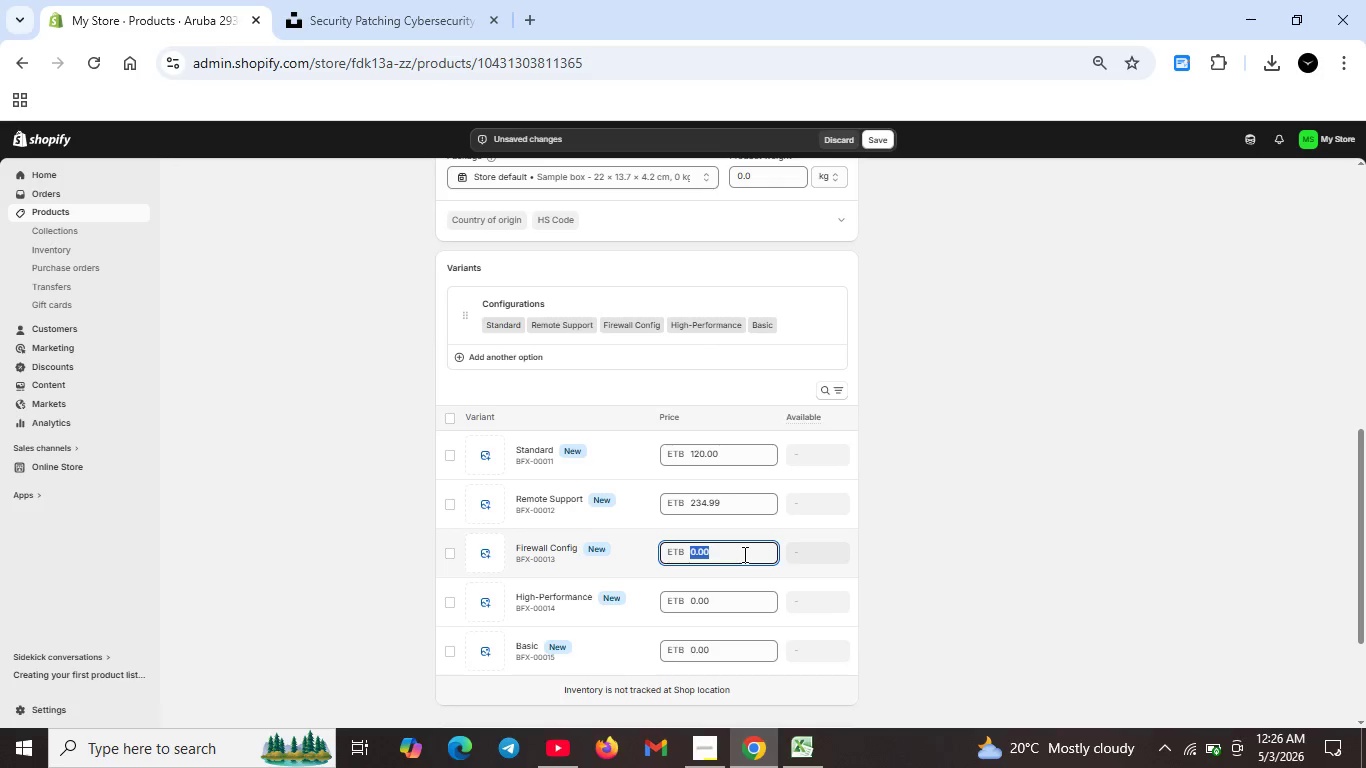 
key(Backspace)
type(120)
 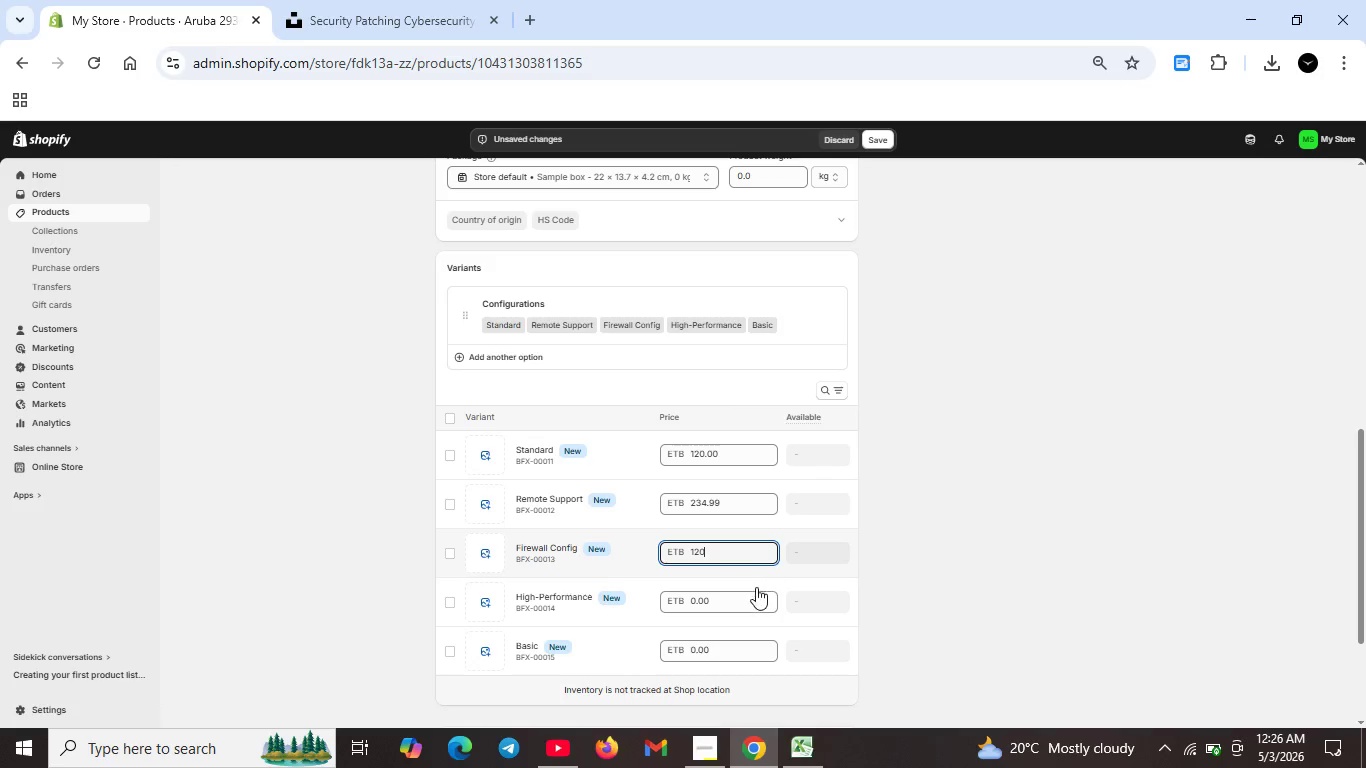 
double_click([755, 595])
 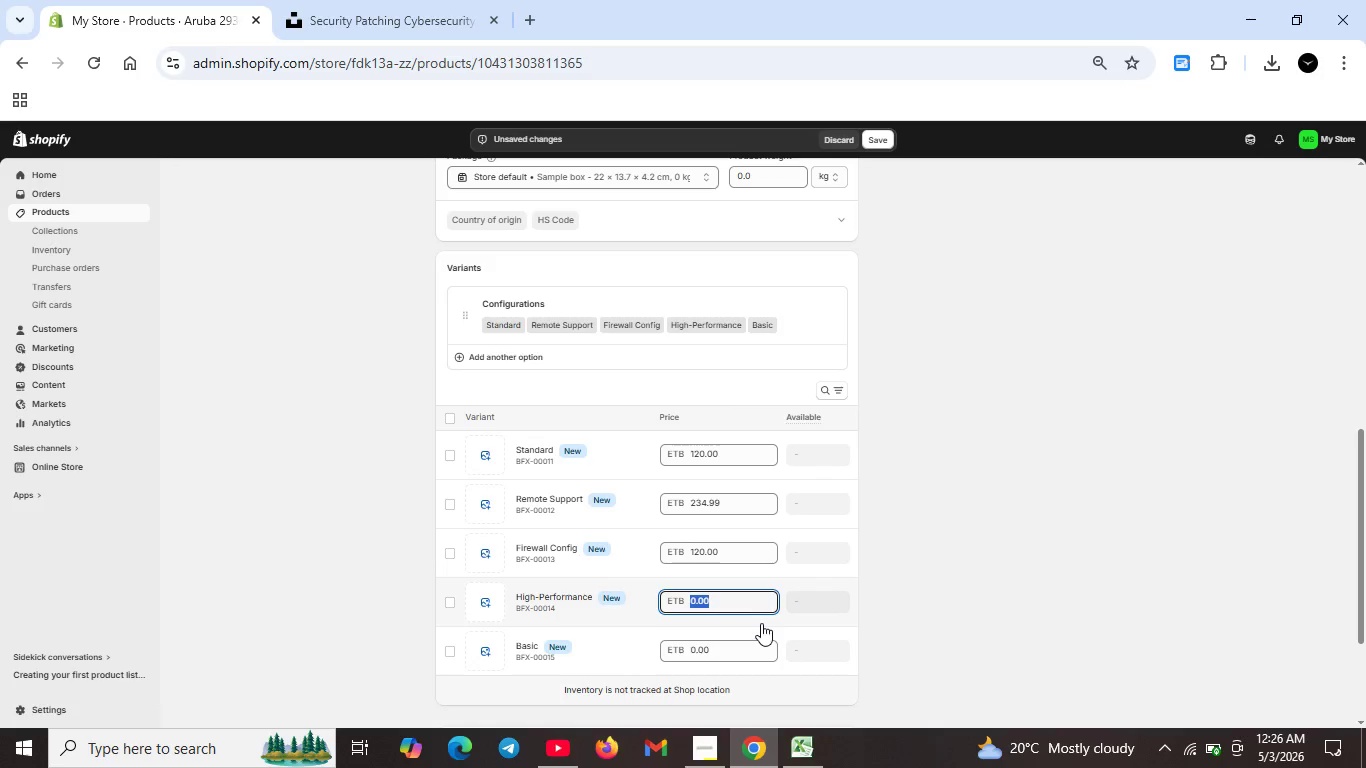 
key(Backspace)
type(540)
 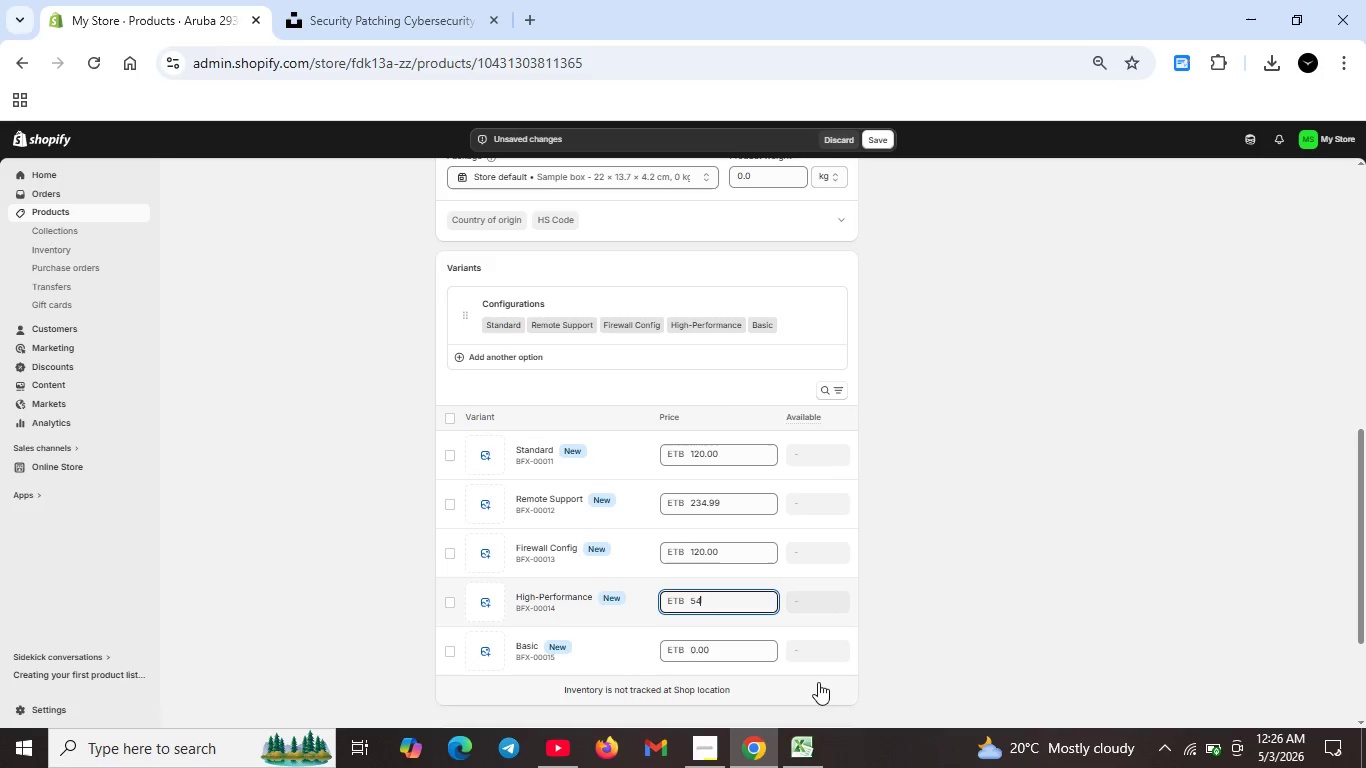 
scroll: coordinate [763, 624], scroll_direction: up, amount: 1.0
 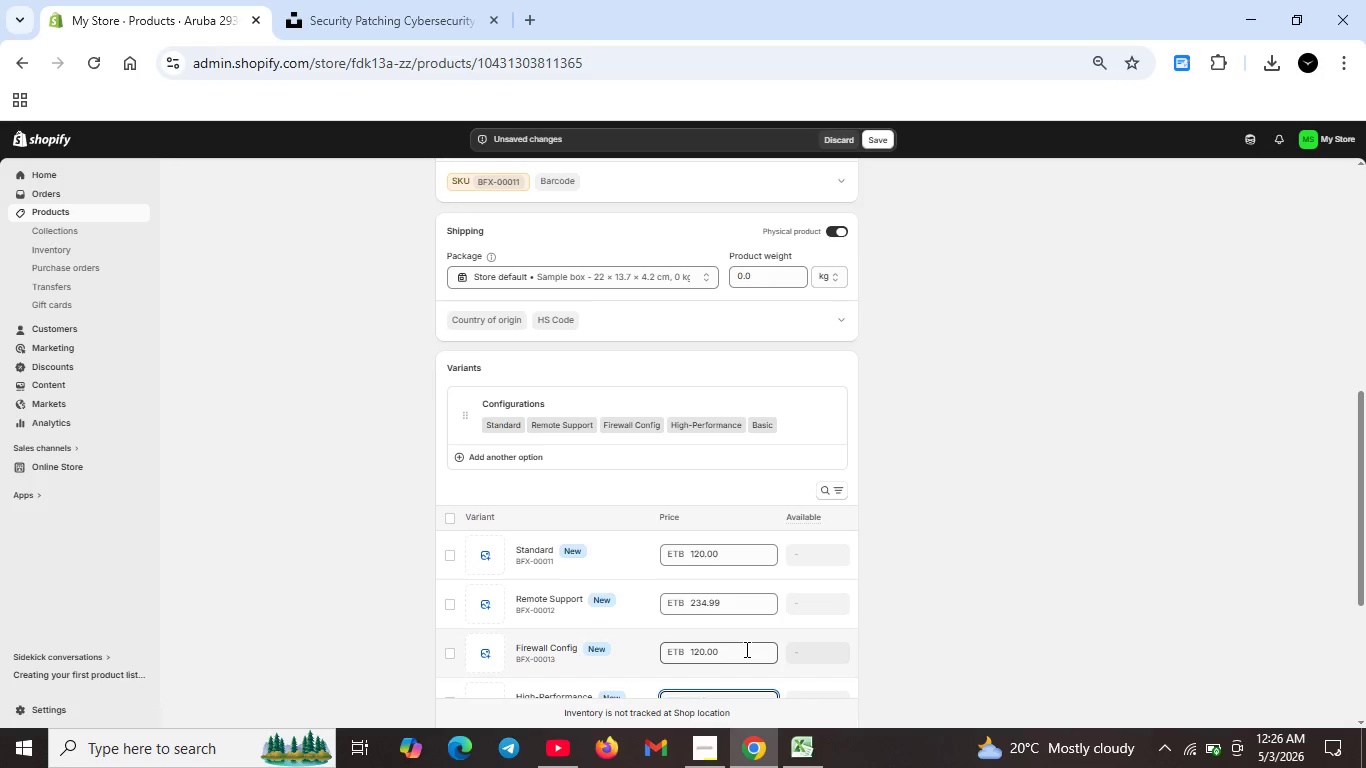 
double_click([745, 649])
 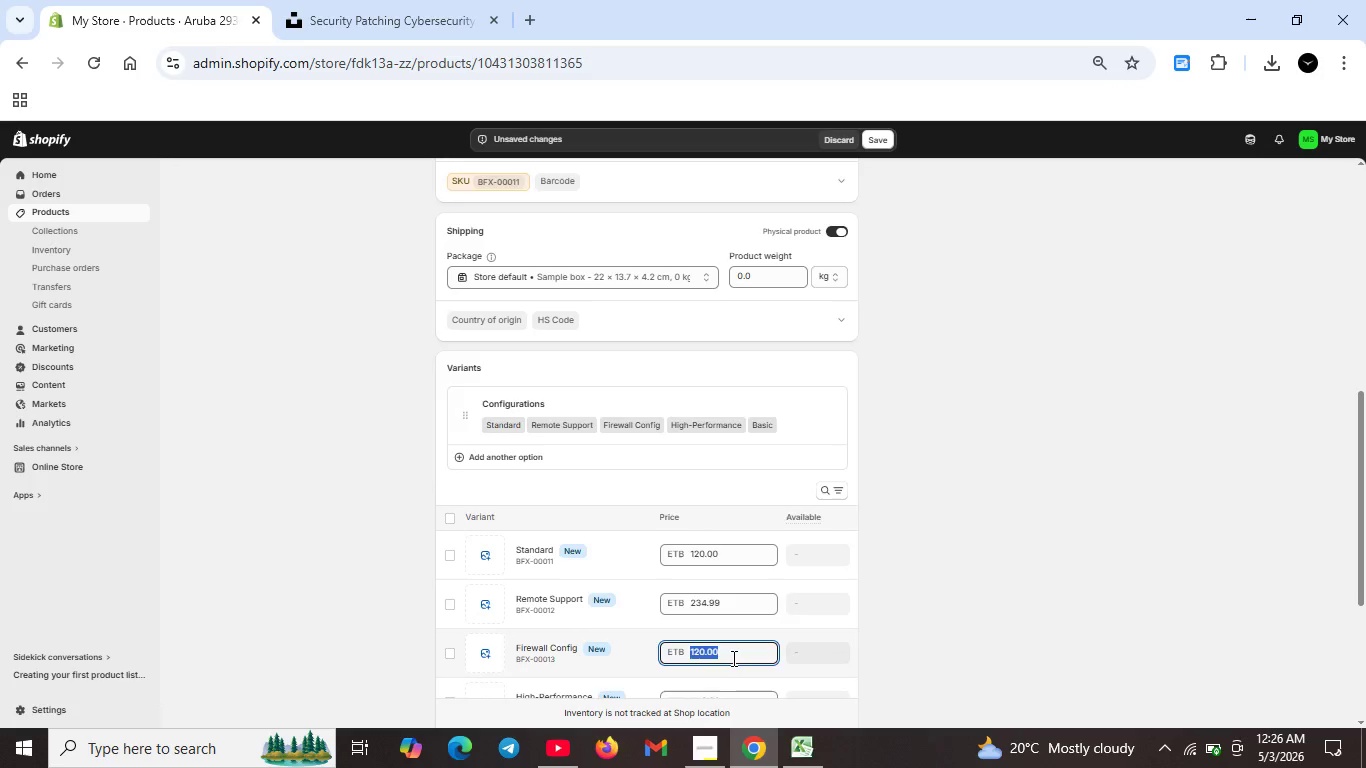 
scroll: coordinate [732, 658], scroll_direction: down, amount: 3.0
 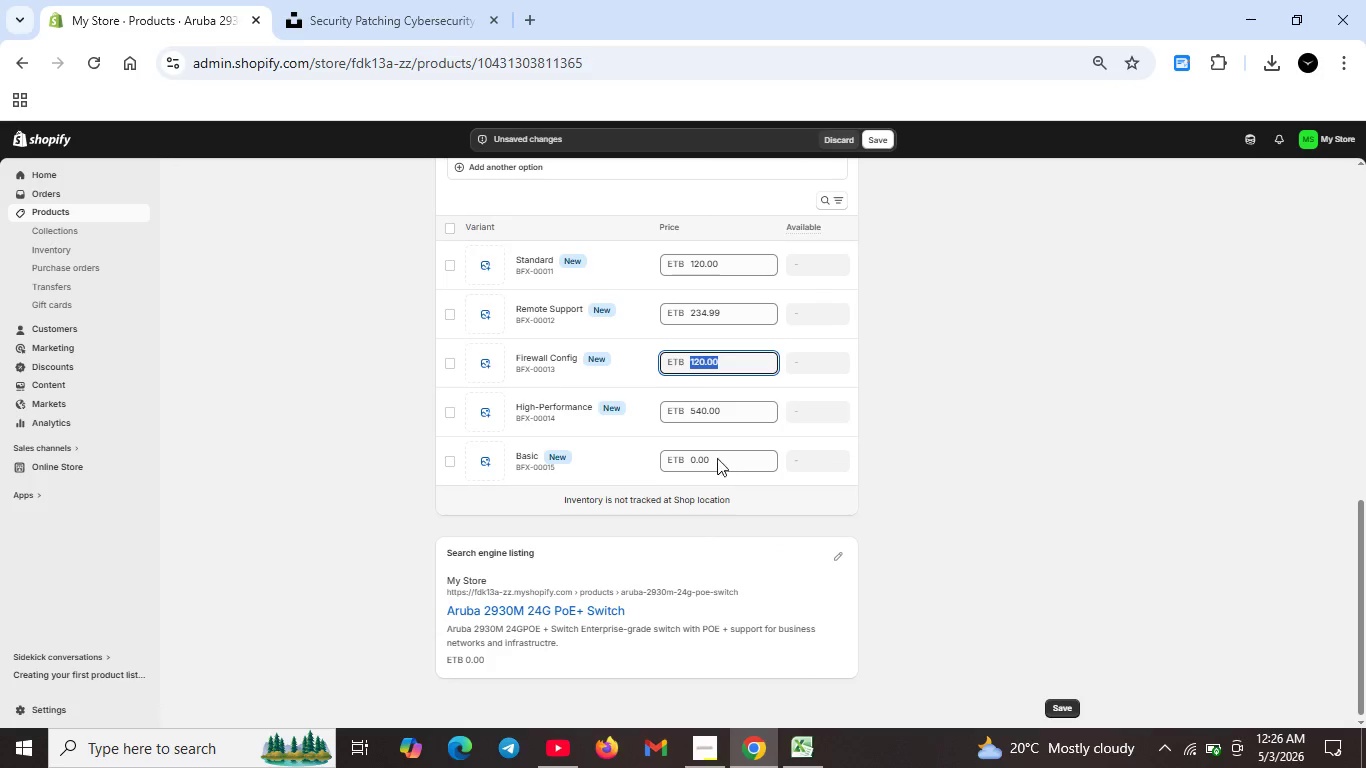 
double_click([717, 457])
 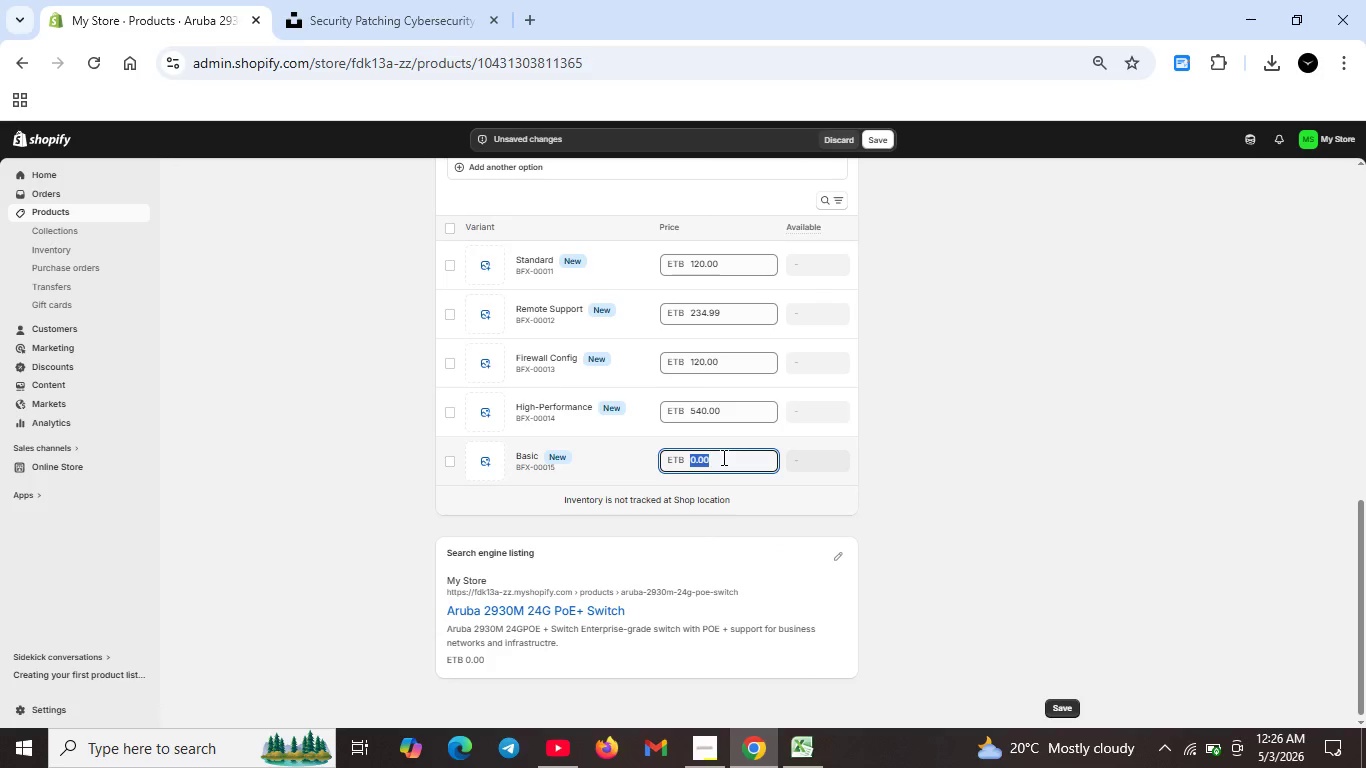 
key(Backspace)
type(120)
 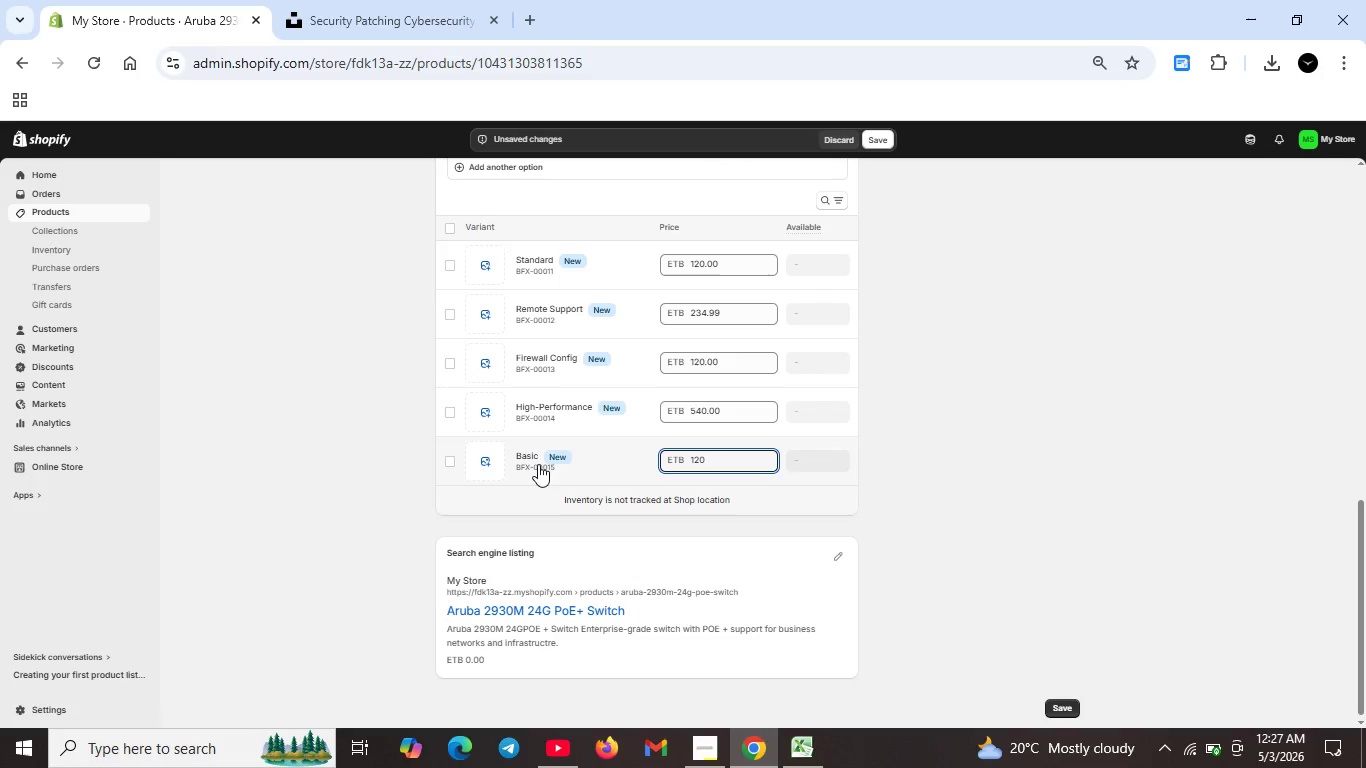 
wait(8.67)
 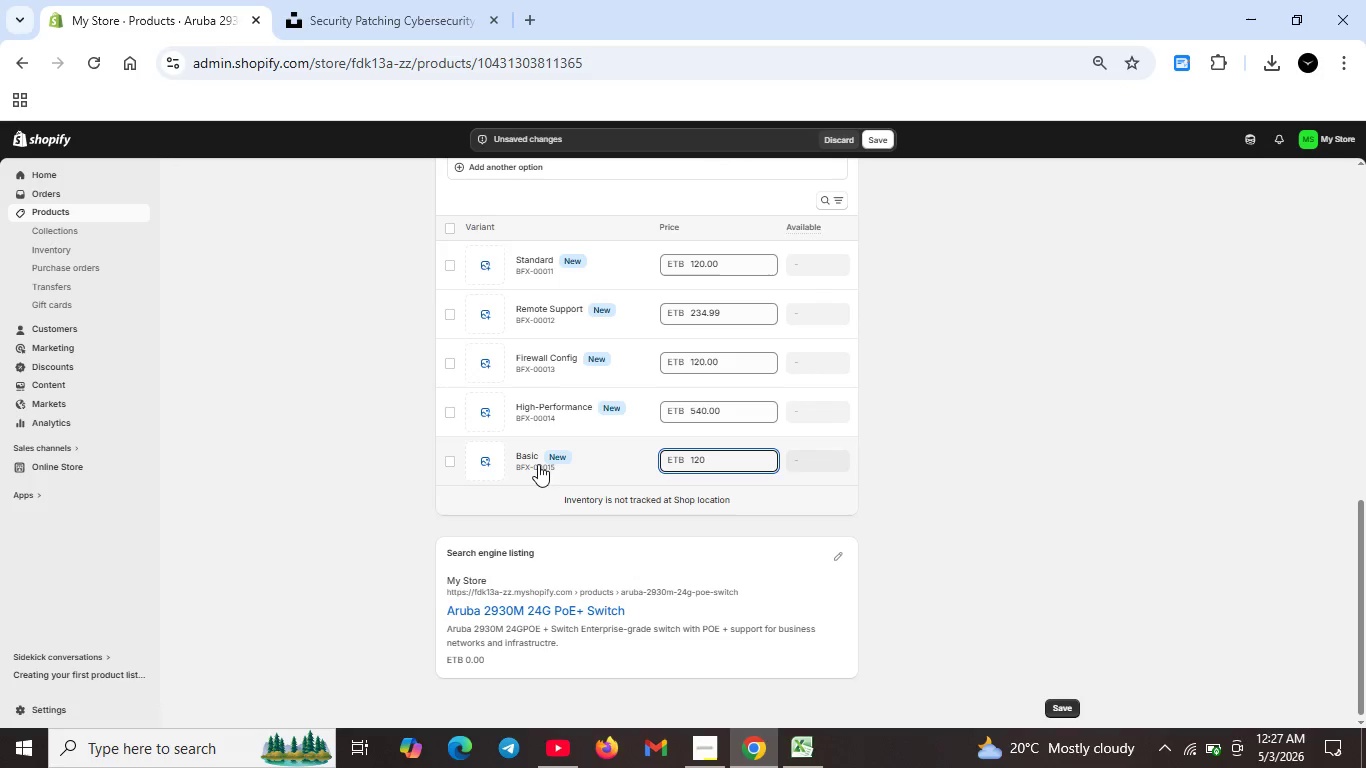 
left_click([541, 274])
 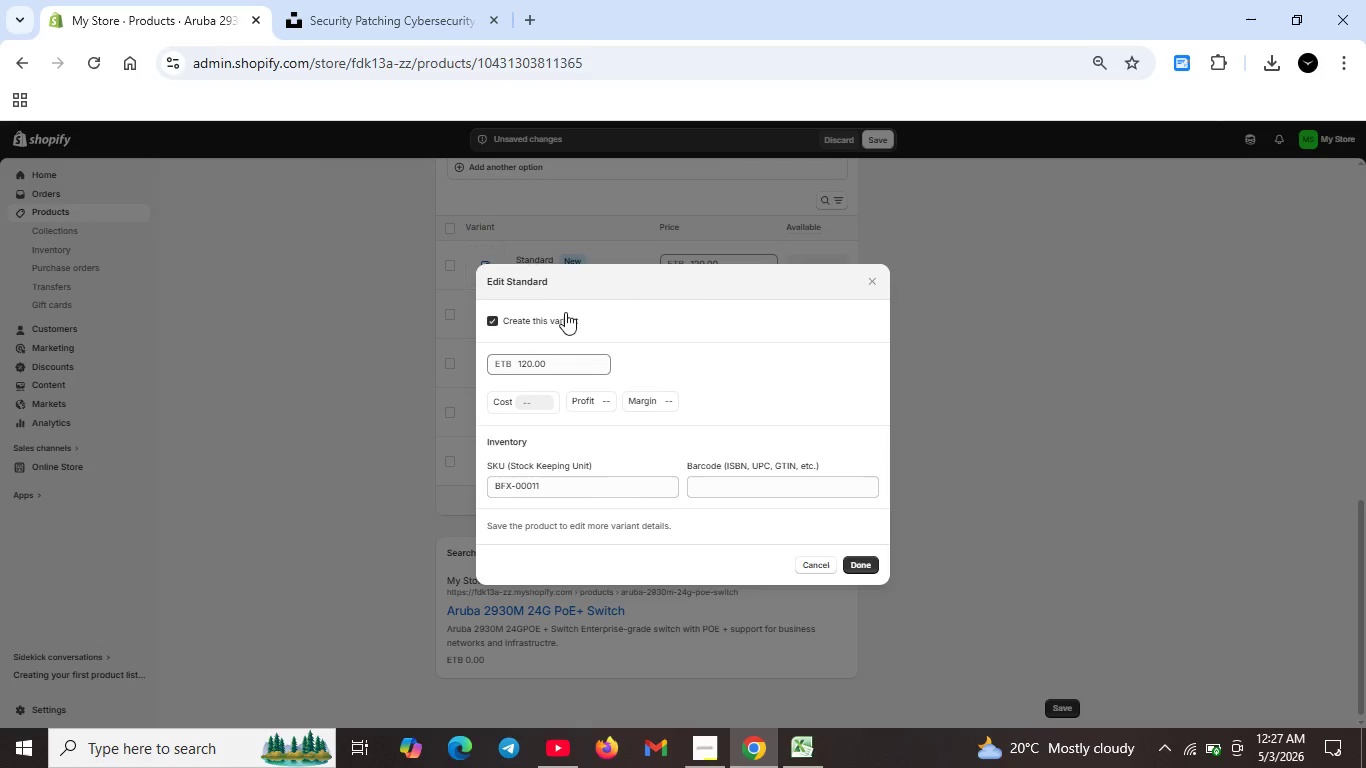 
left_click([851, 560])
 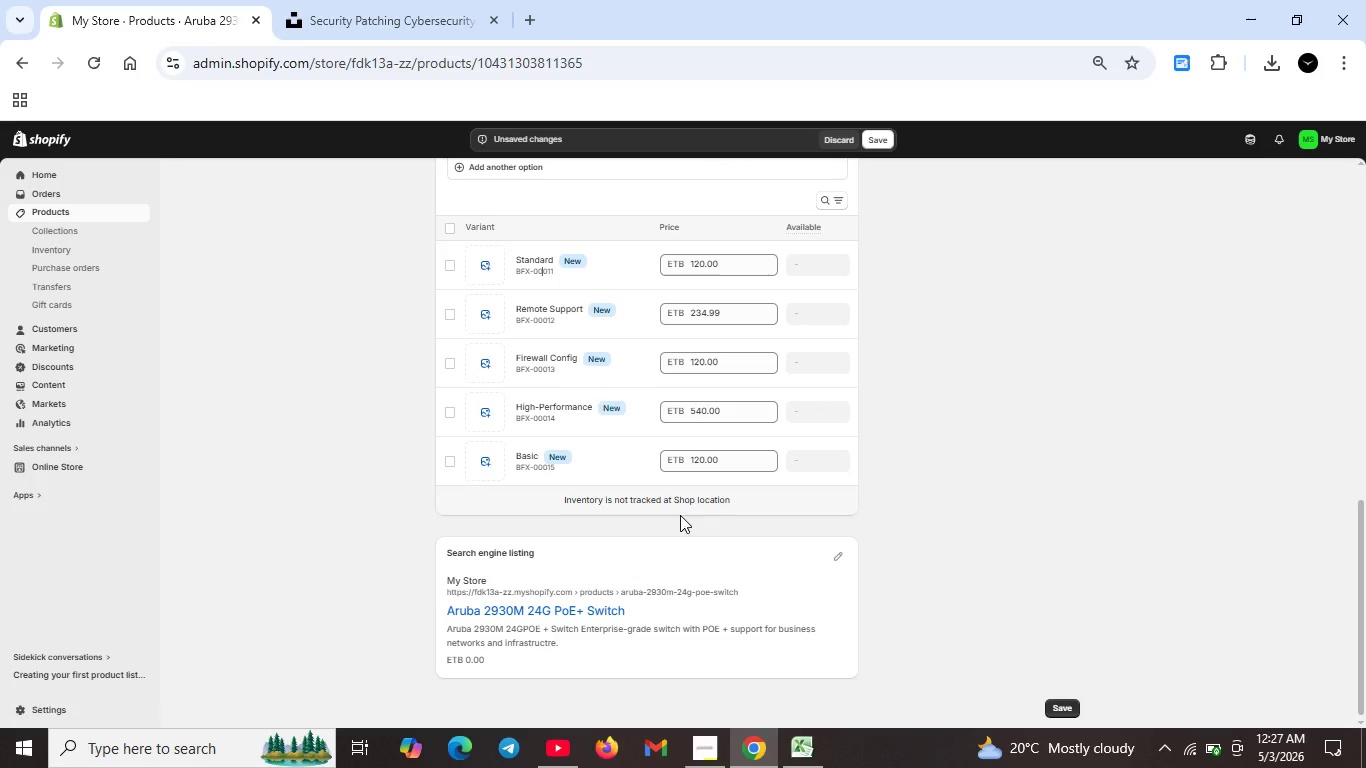 
scroll: coordinate [588, 381], scroll_direction: up, amount: 3.0
 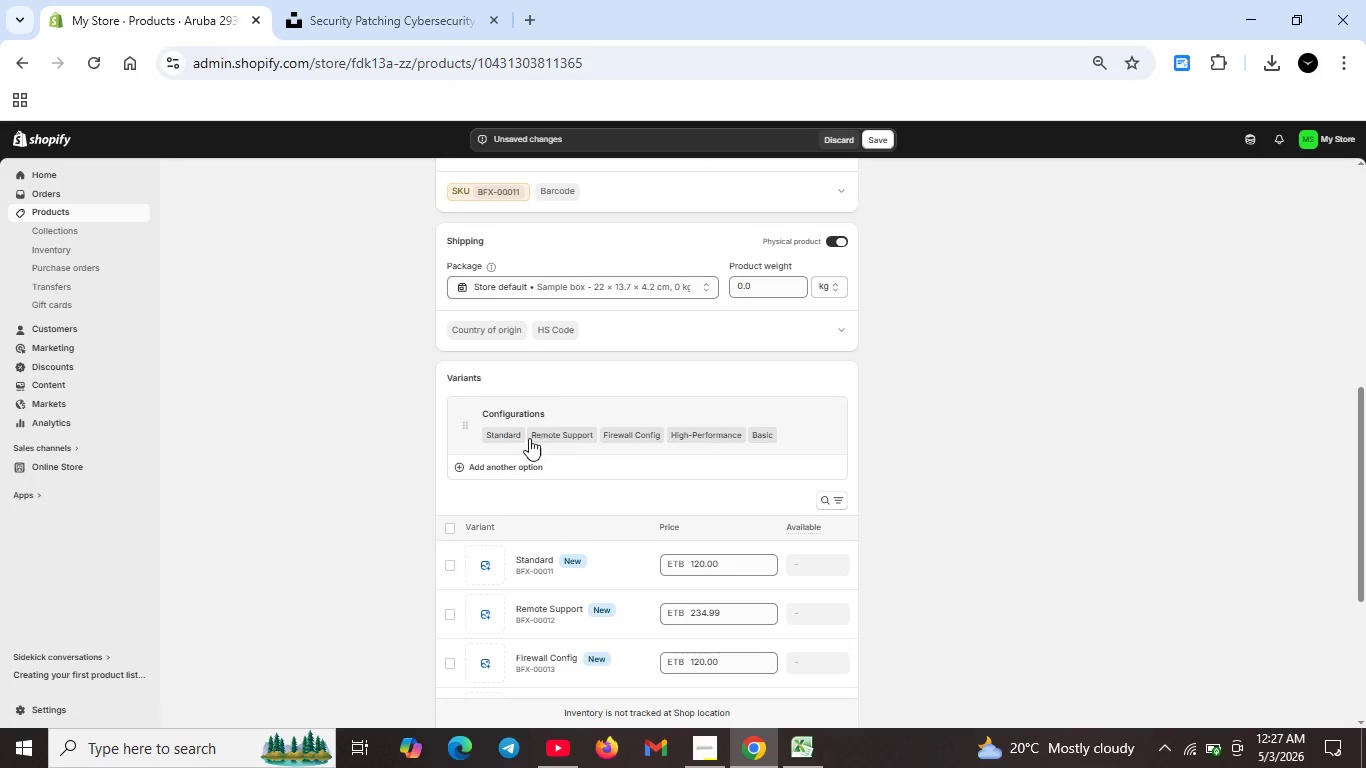 
left_click([521, 433])
 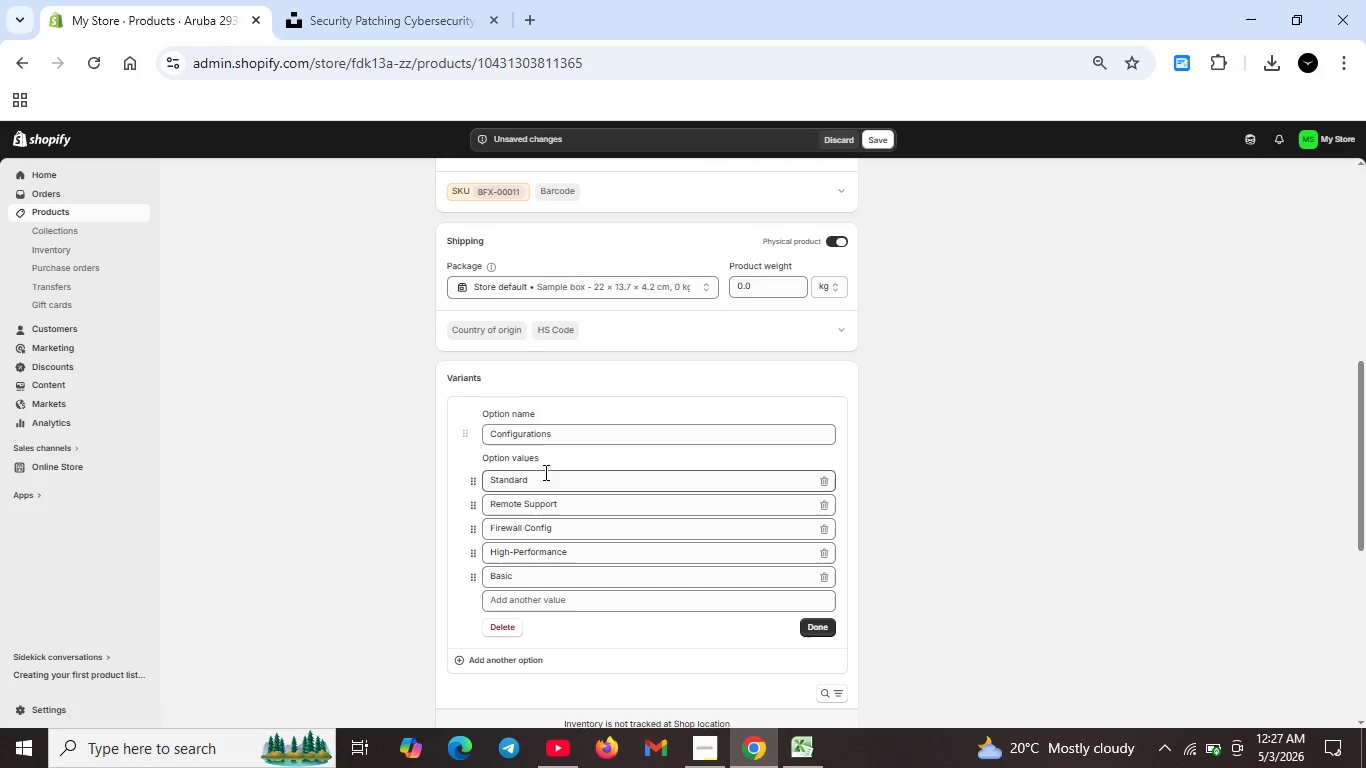 
left_click([542, 483])
 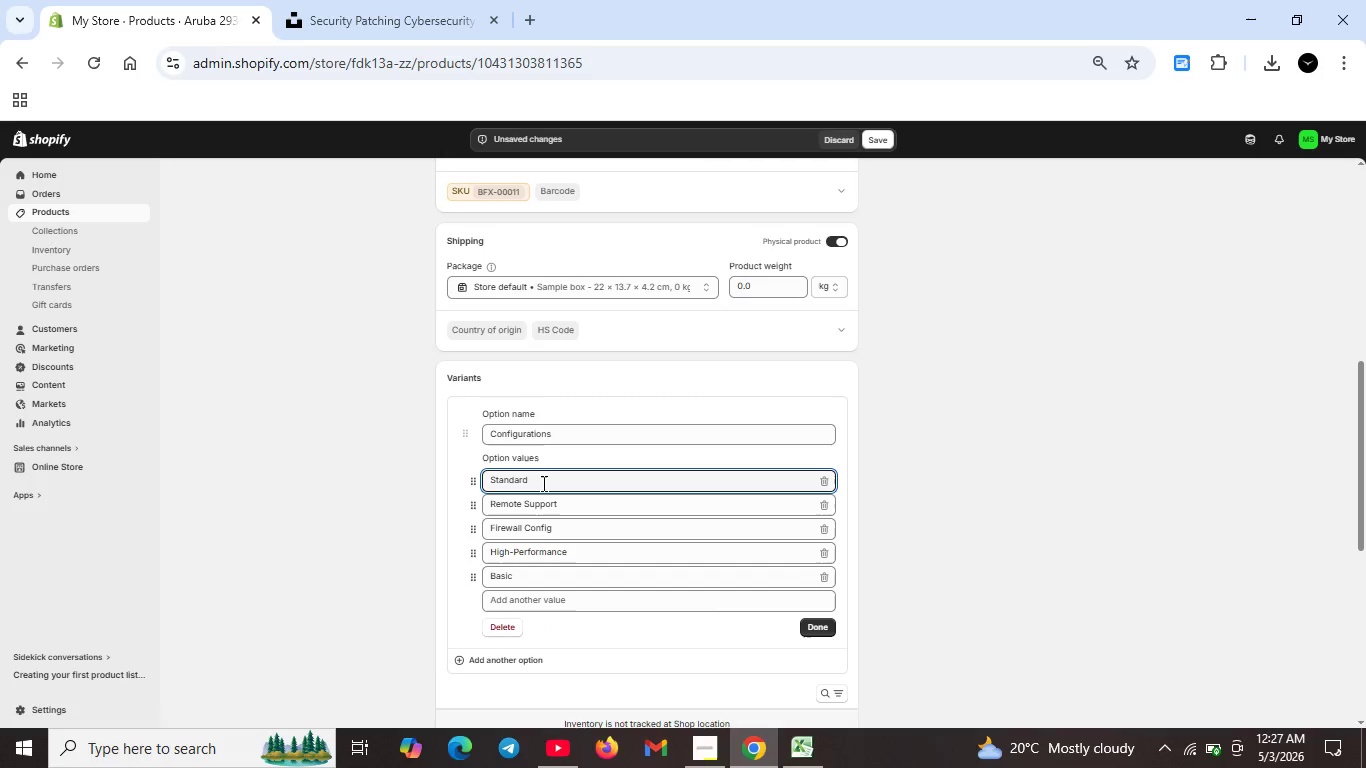 
type( POE)
 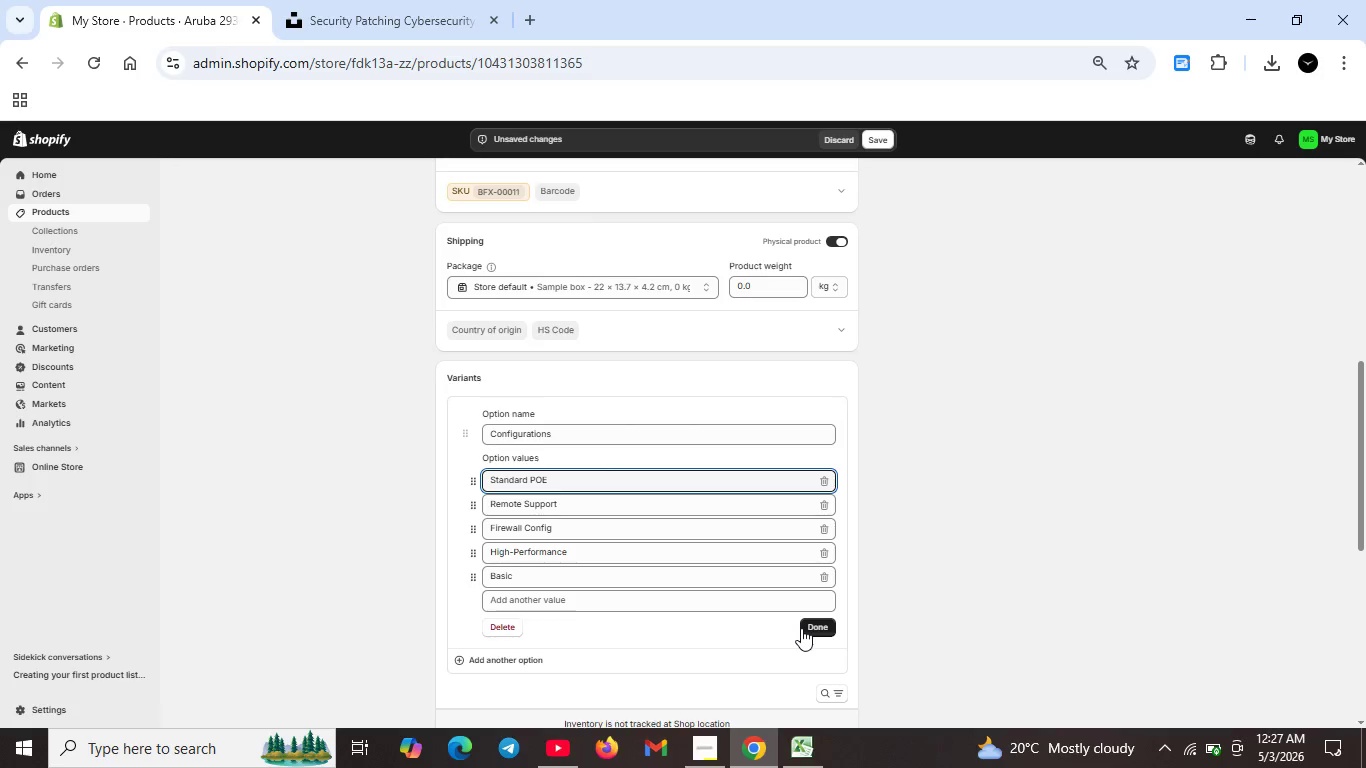 
key(ArrowLeft)
 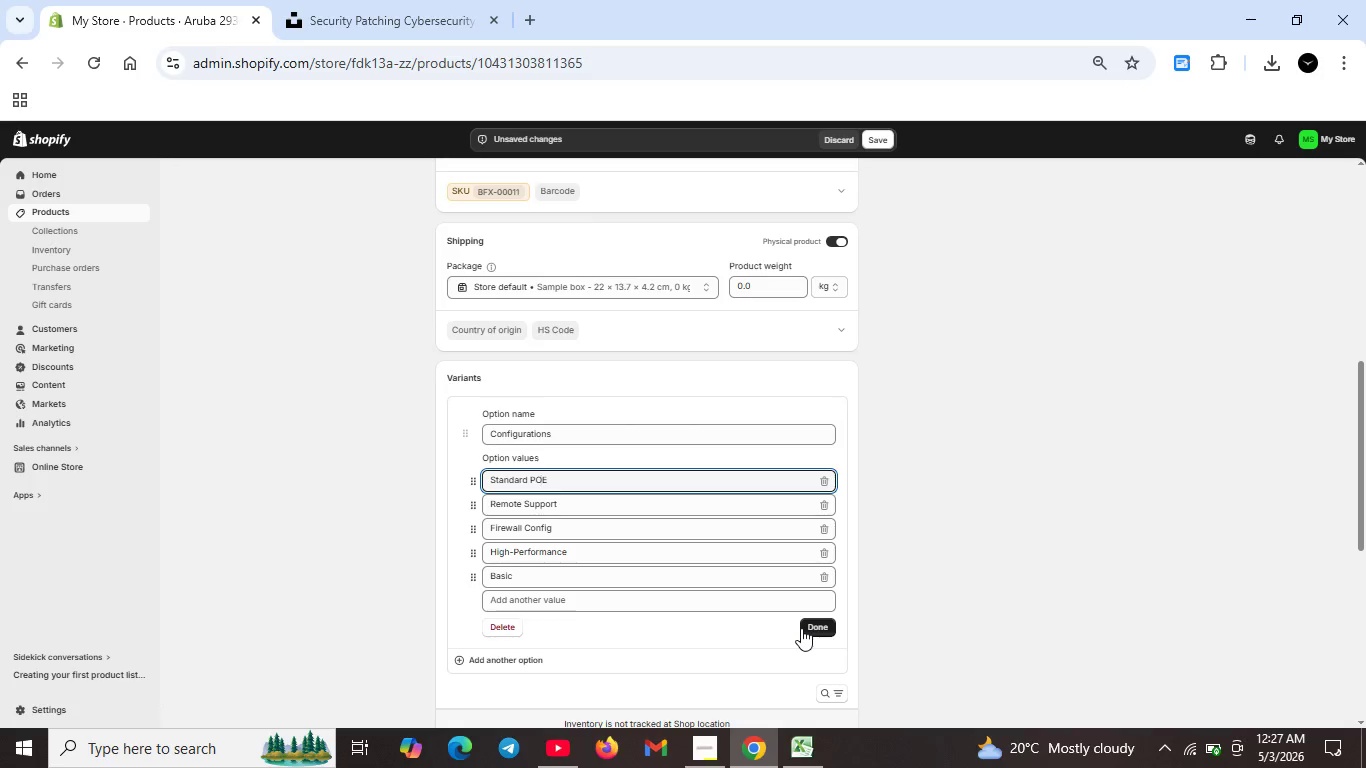 
key(Backspace)
 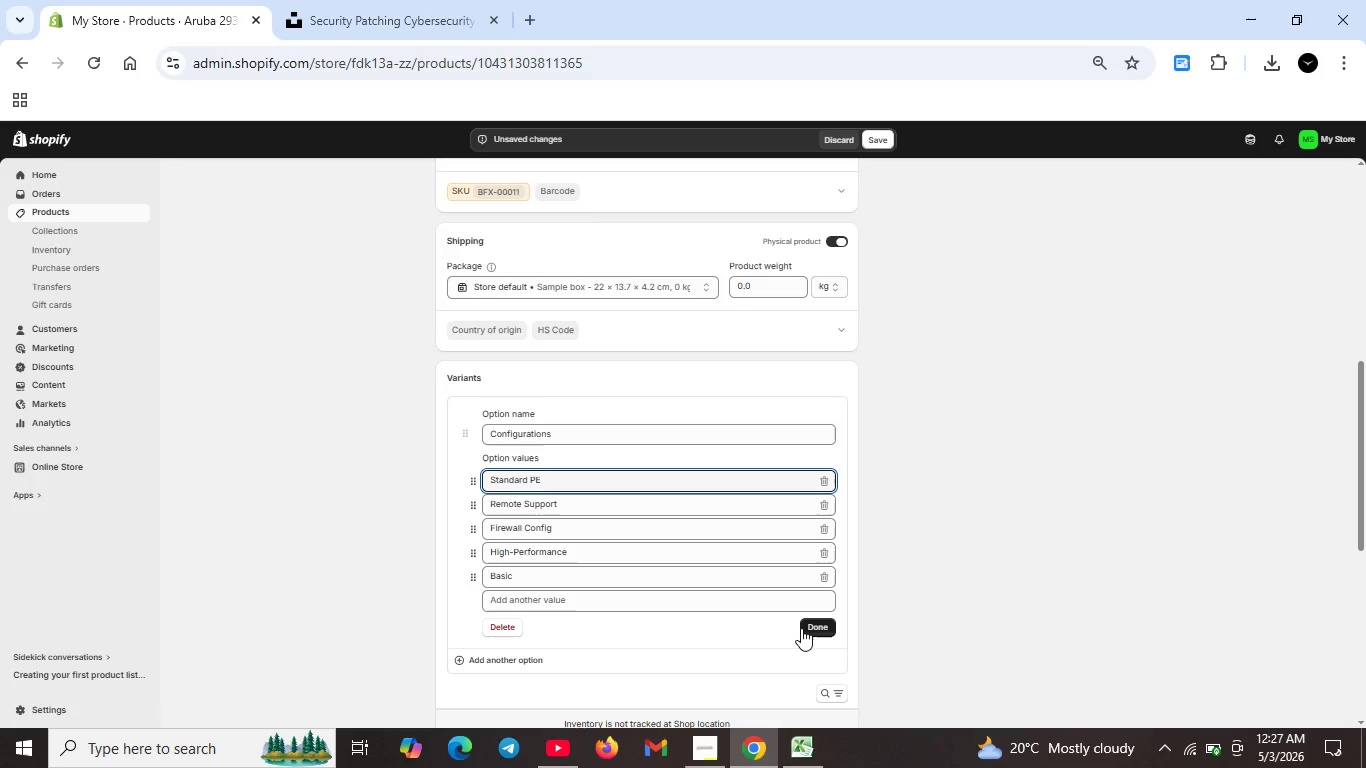 
key(O)
 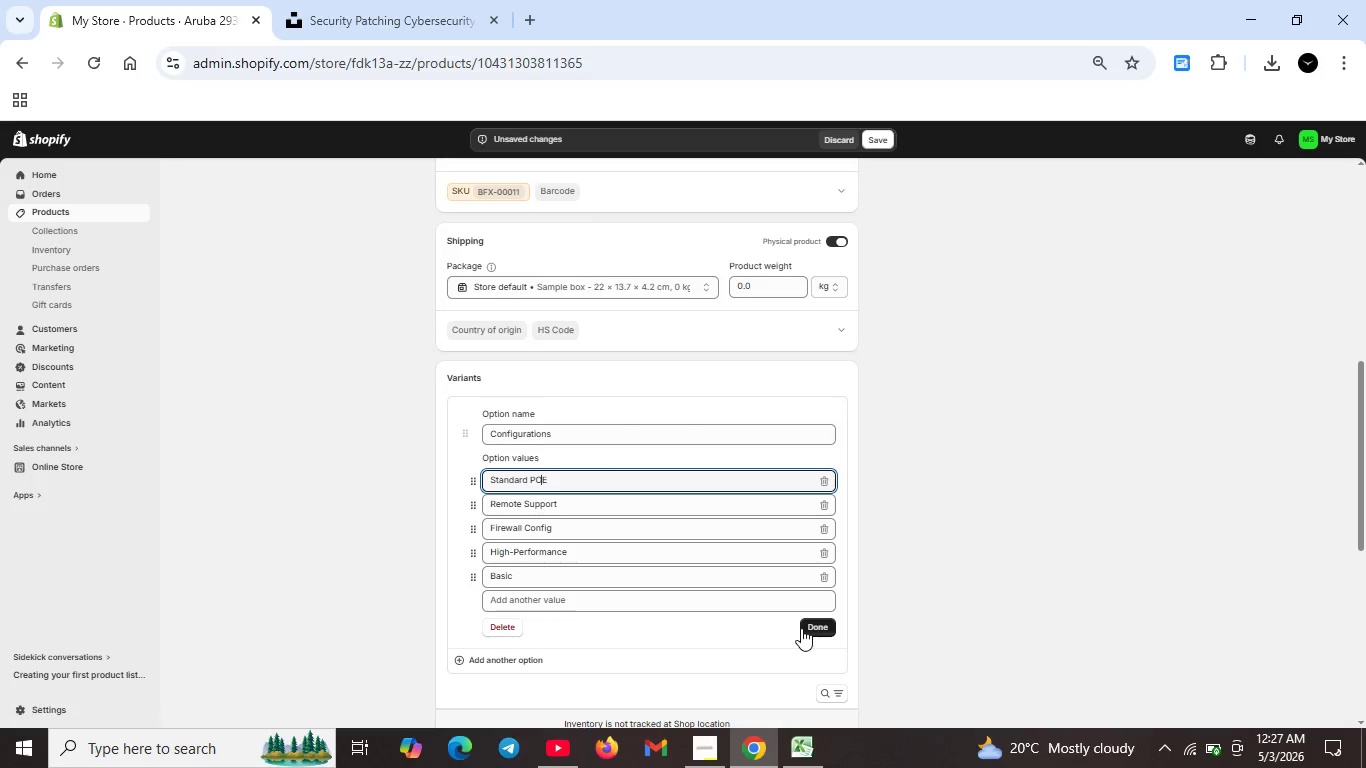 
key(Backspace)
 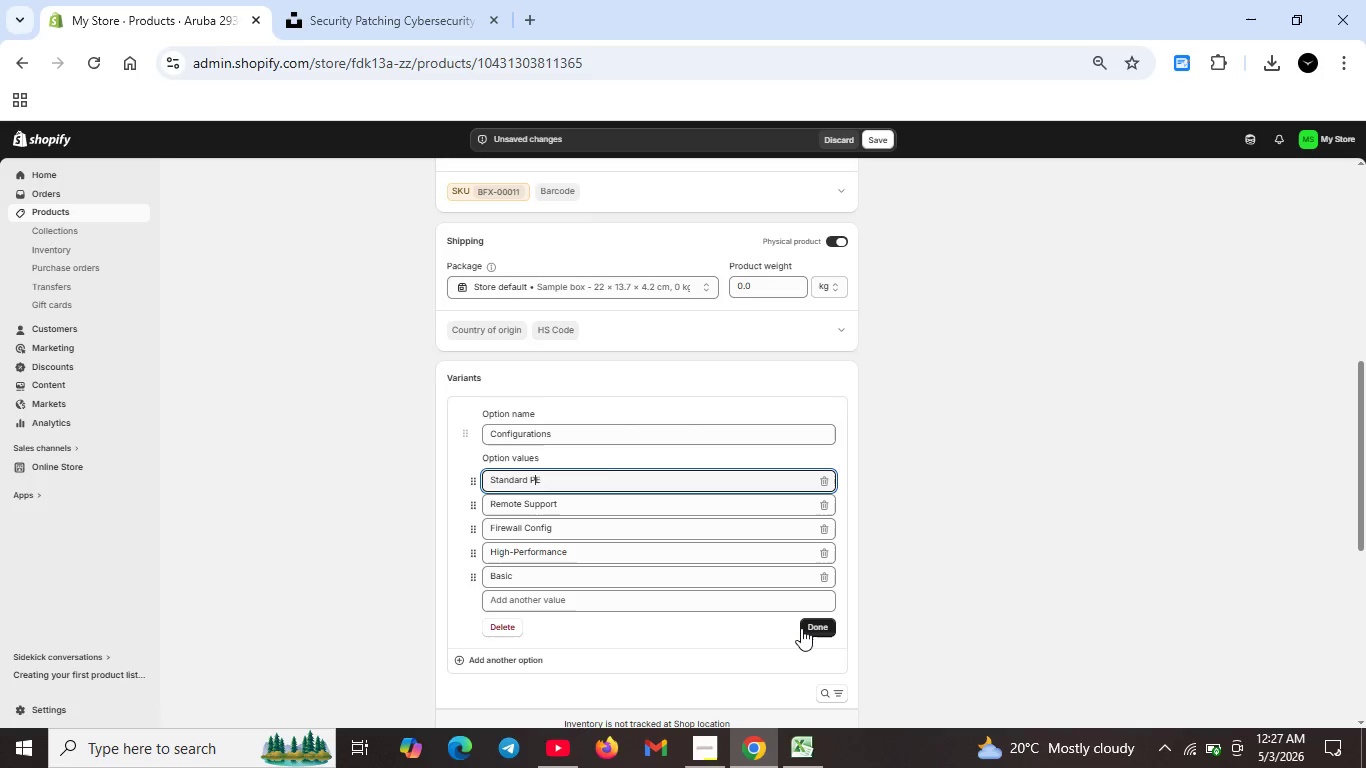 
key(CapsLock)
 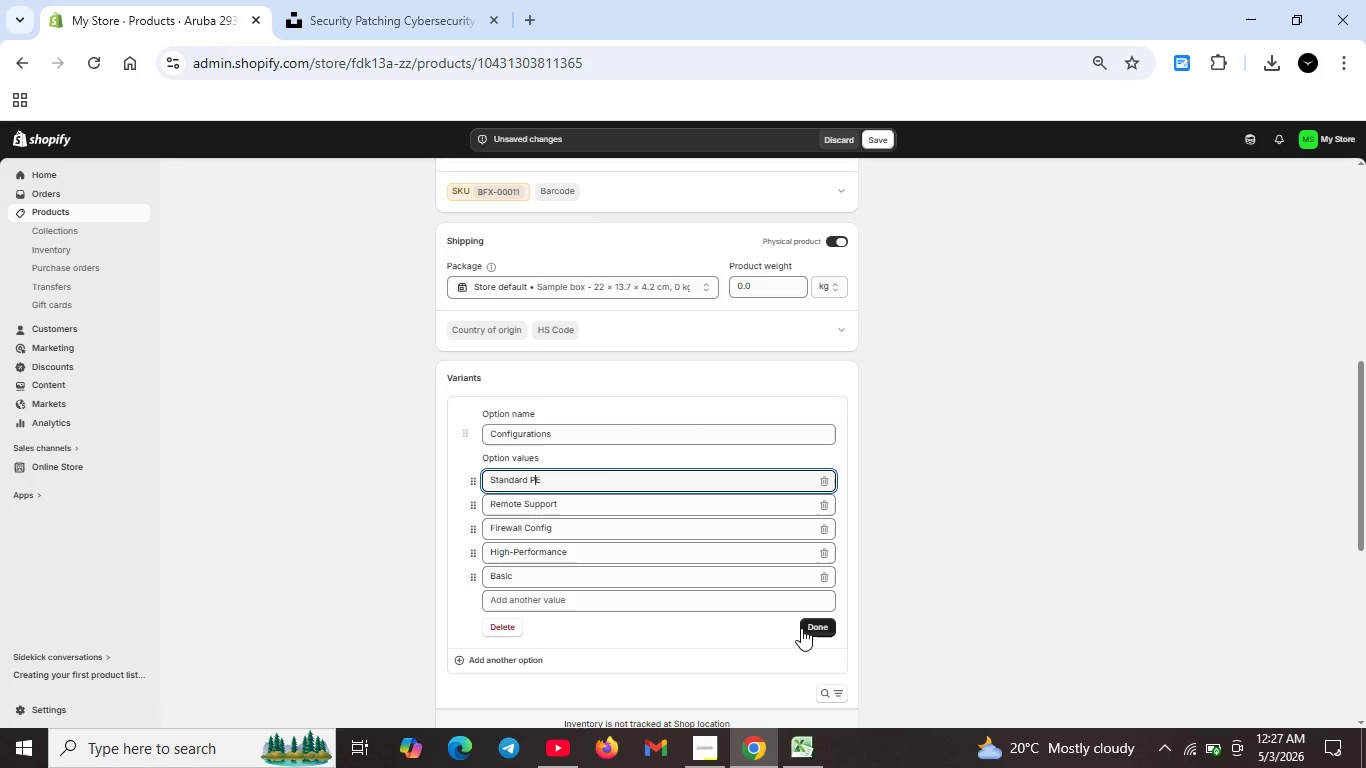 
key(O)
 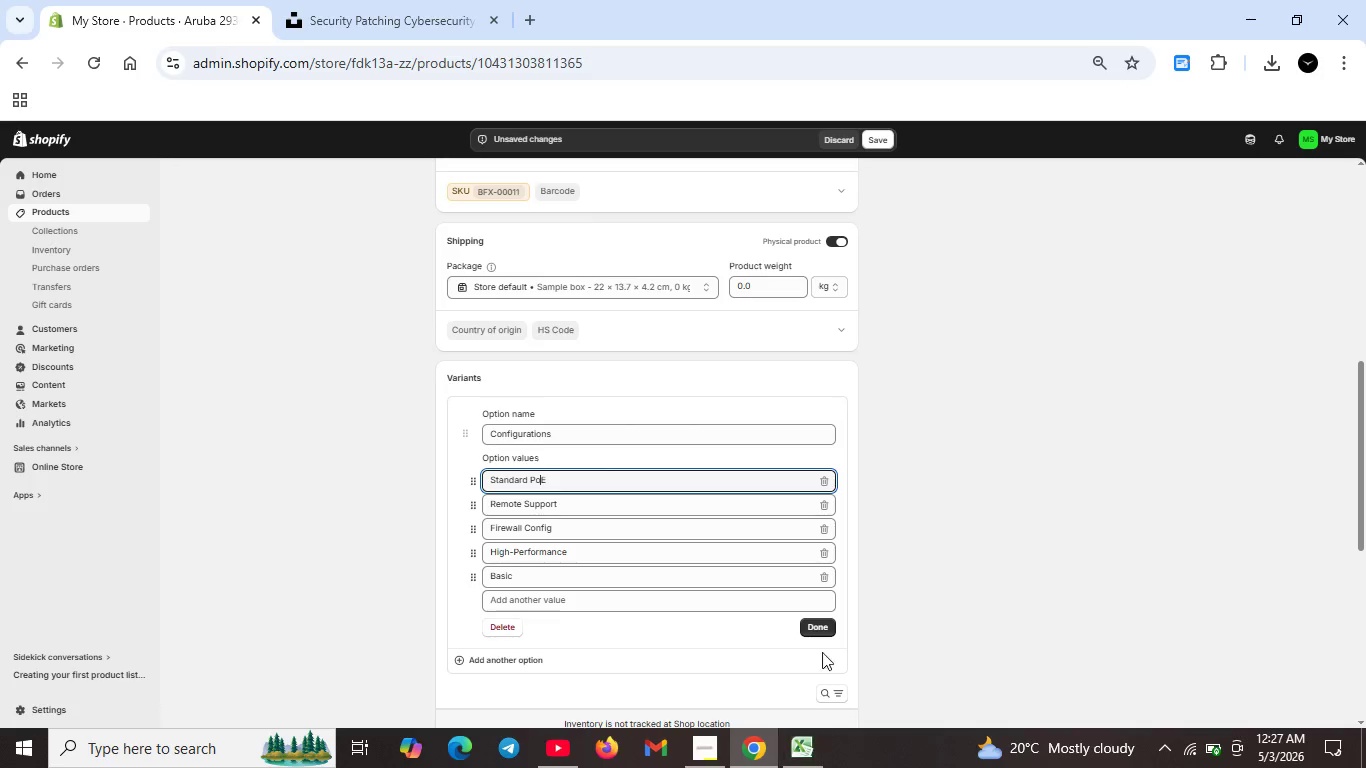 
left_click([813, 623])
 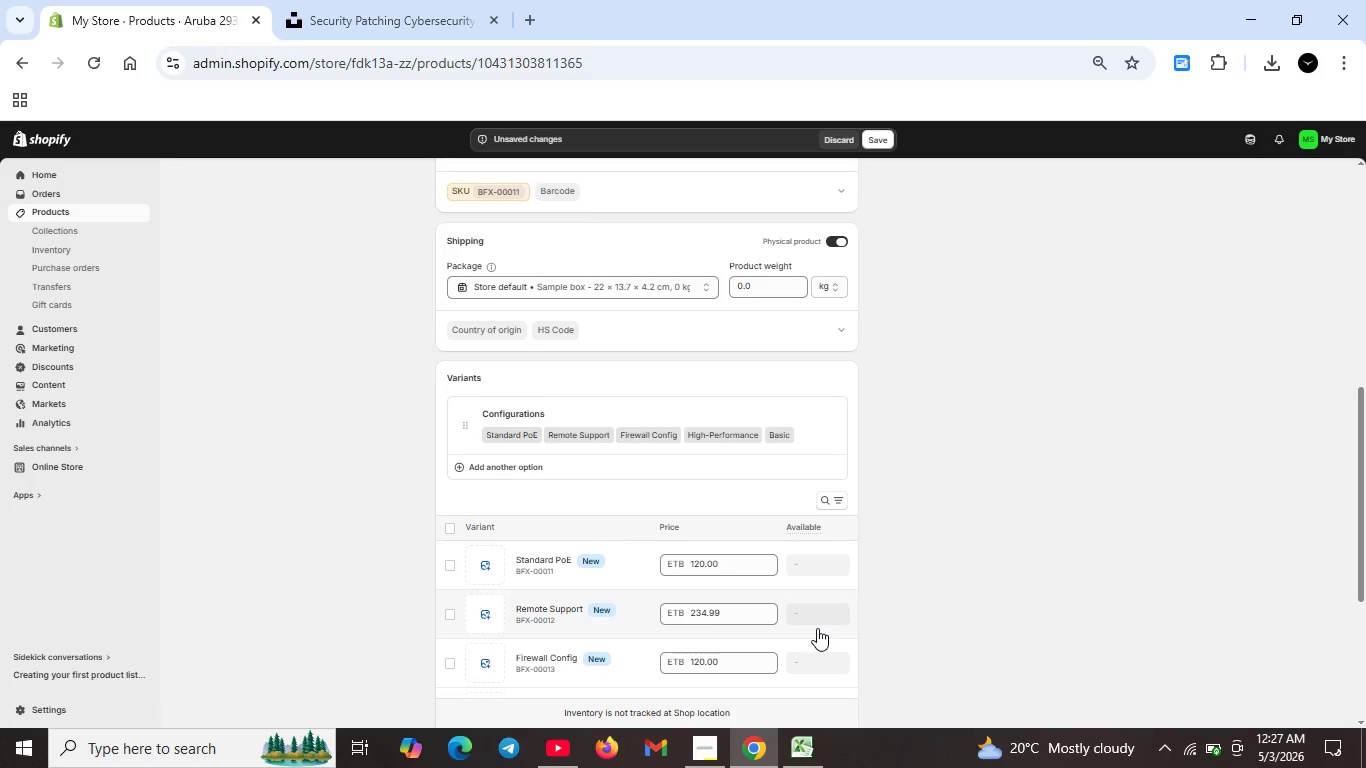 
wait(9.92)
 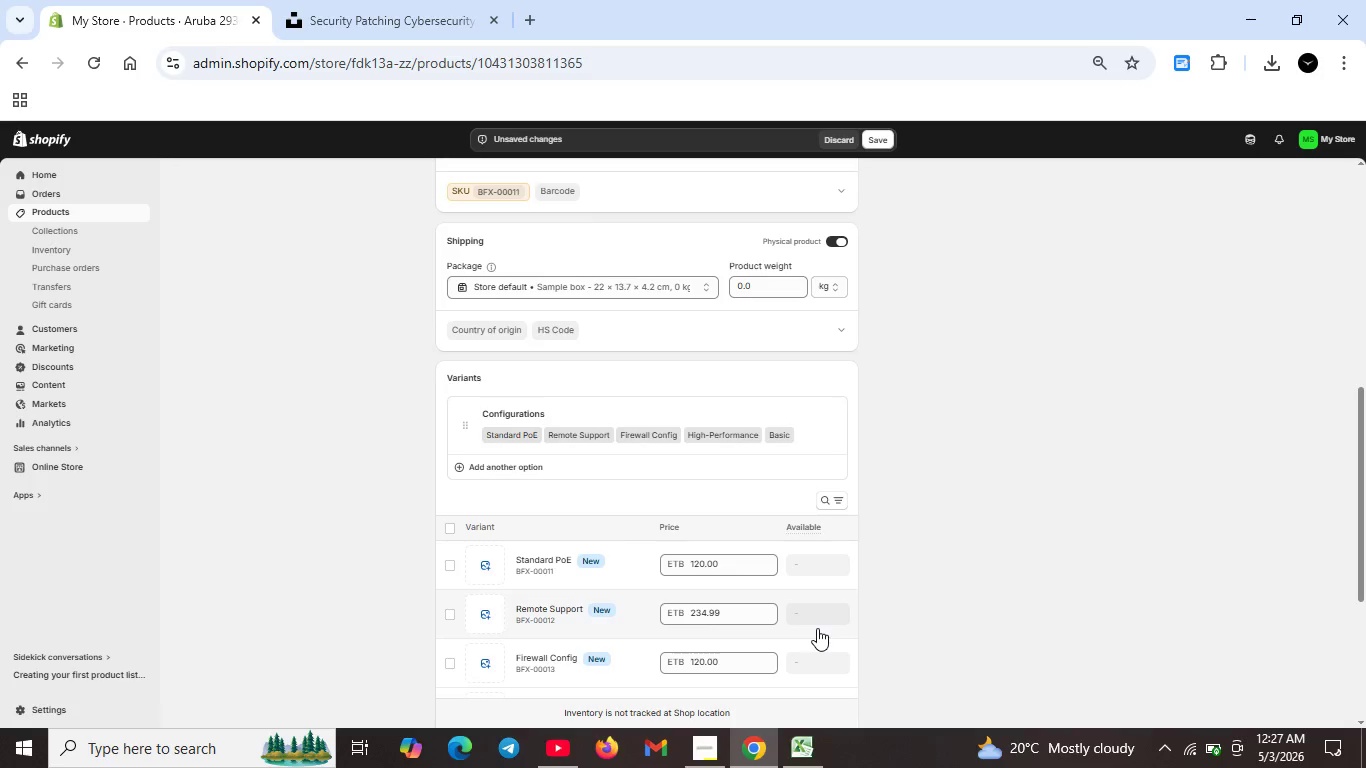 
scroll: coordinate [664, 598], scroll_direction: down, amount: 3.0
 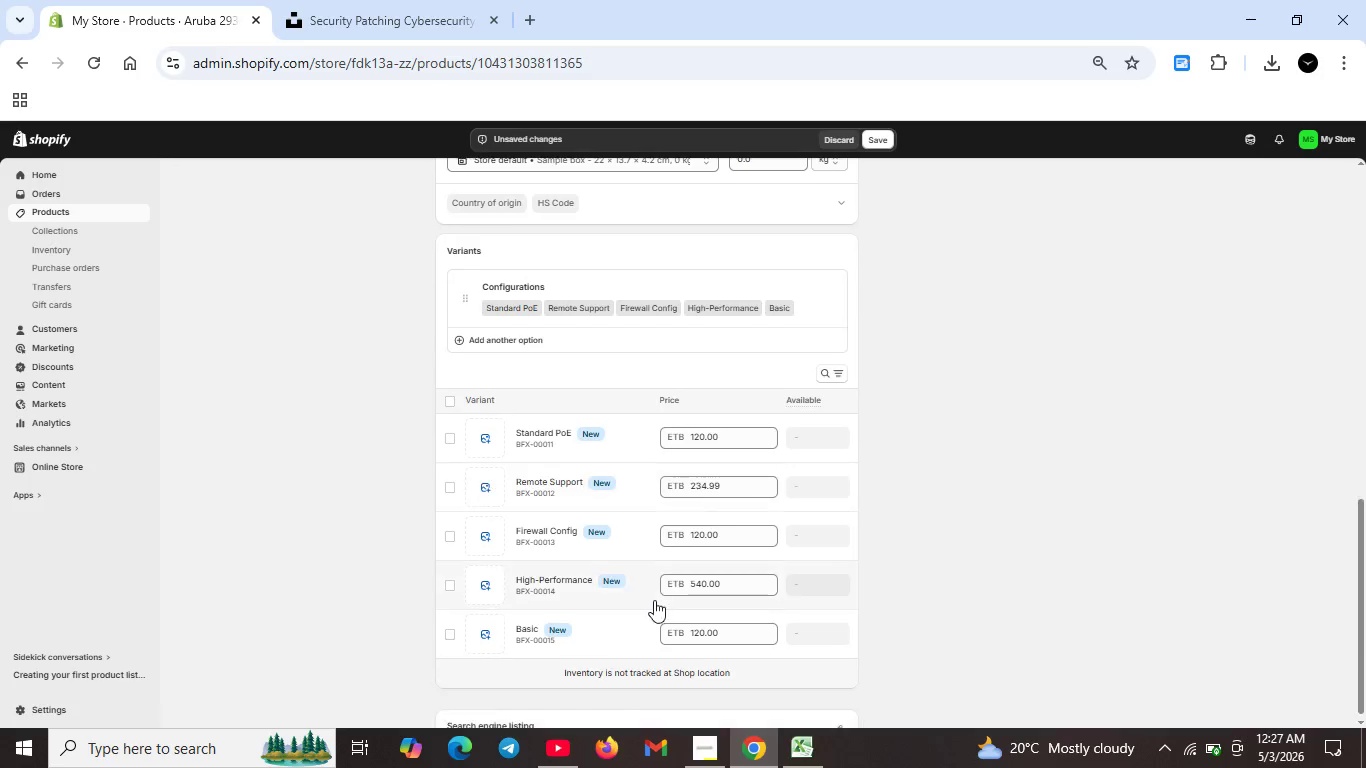 
mouse_move([632, 604])
 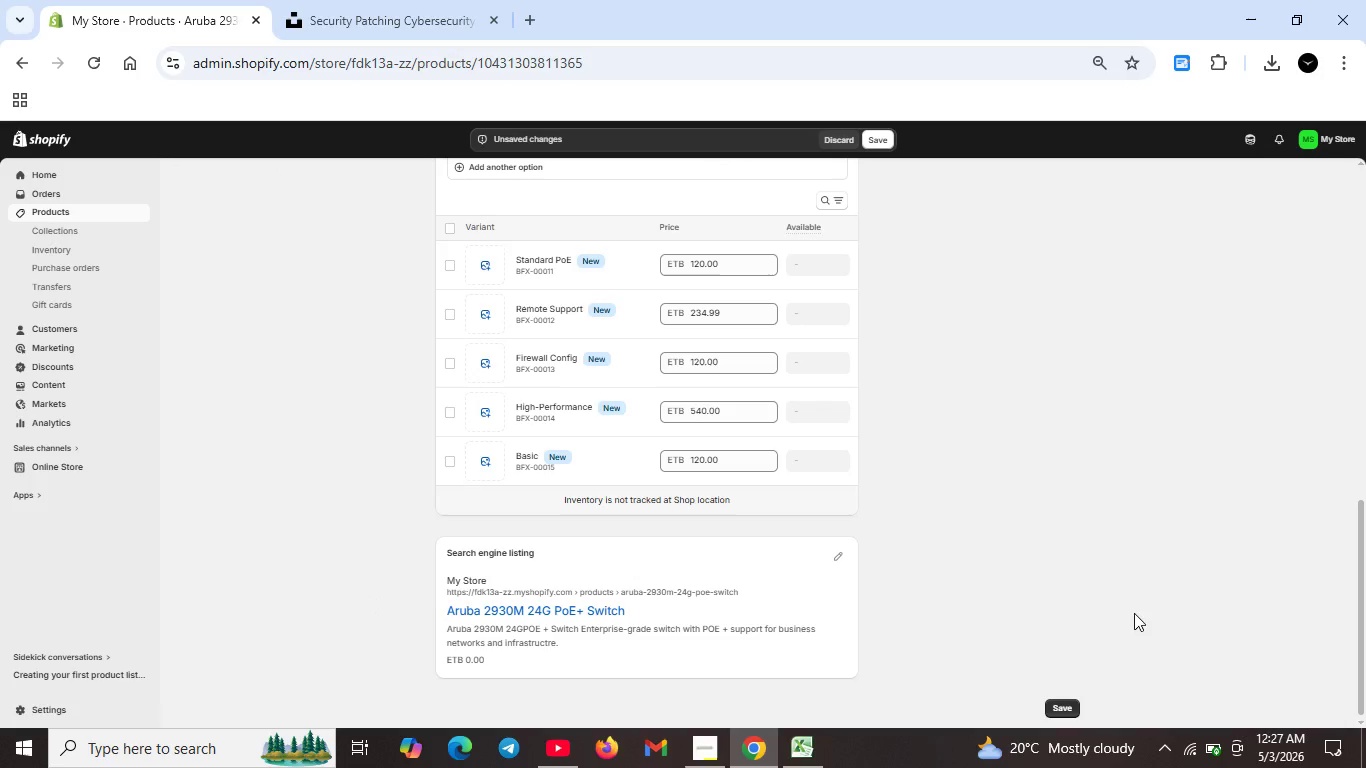 
wait(5.1)
 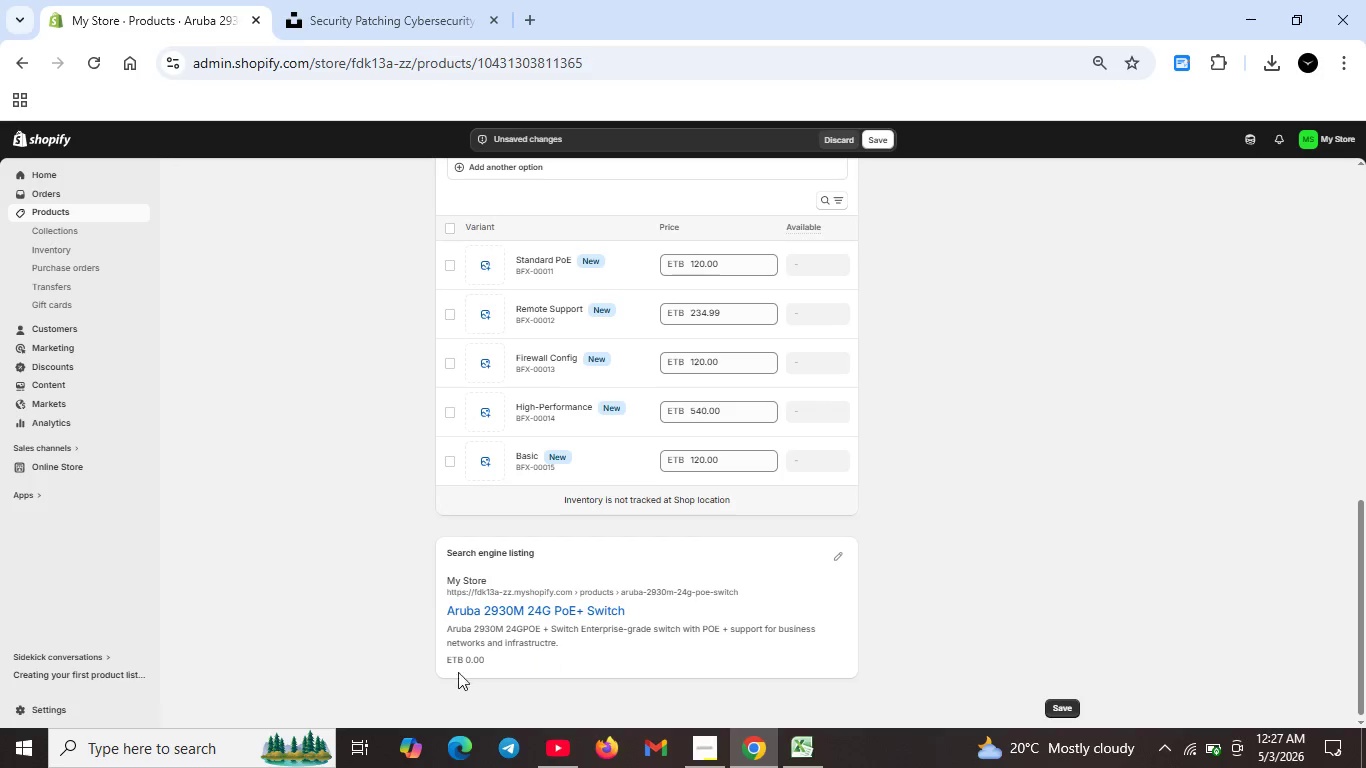 
left_click([361, 21])
 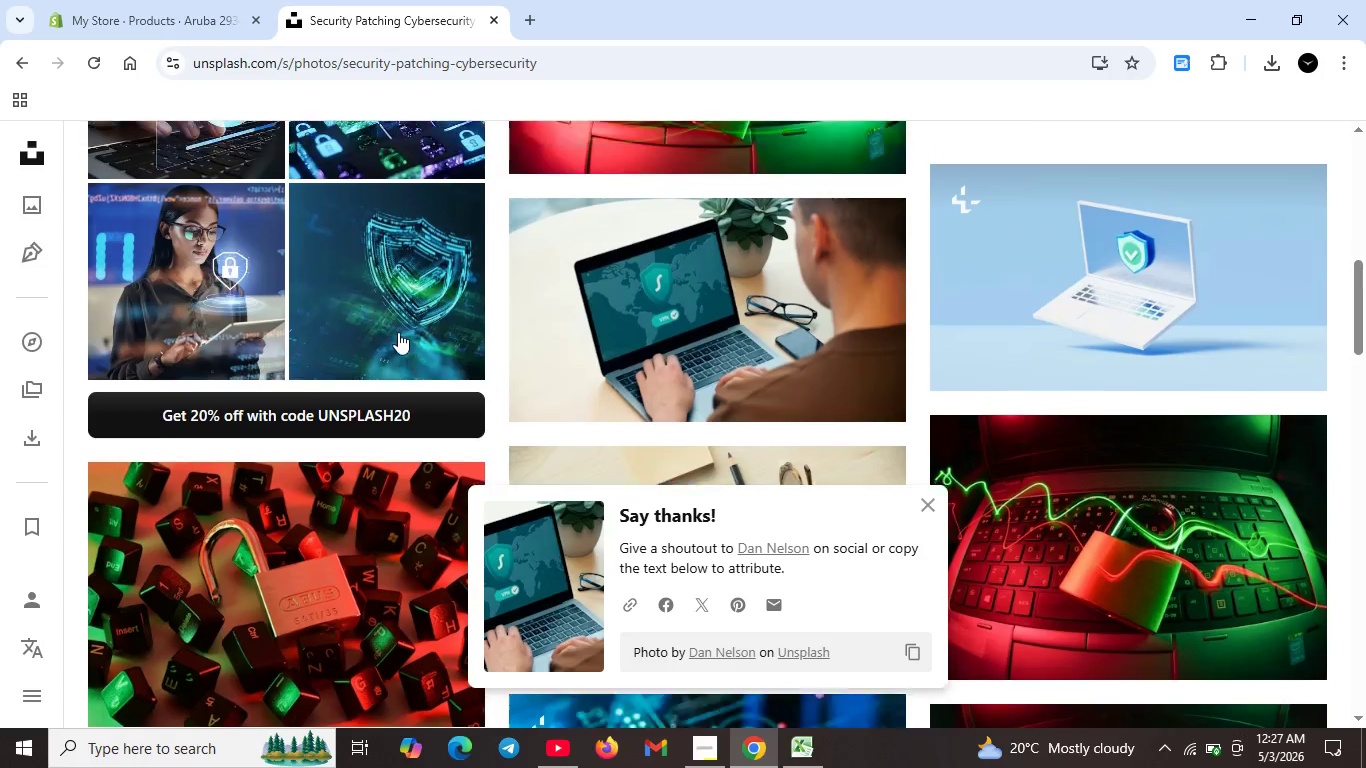 
scroll: coordinate [343, 346], scroll_direction: up, amount: 11.0
 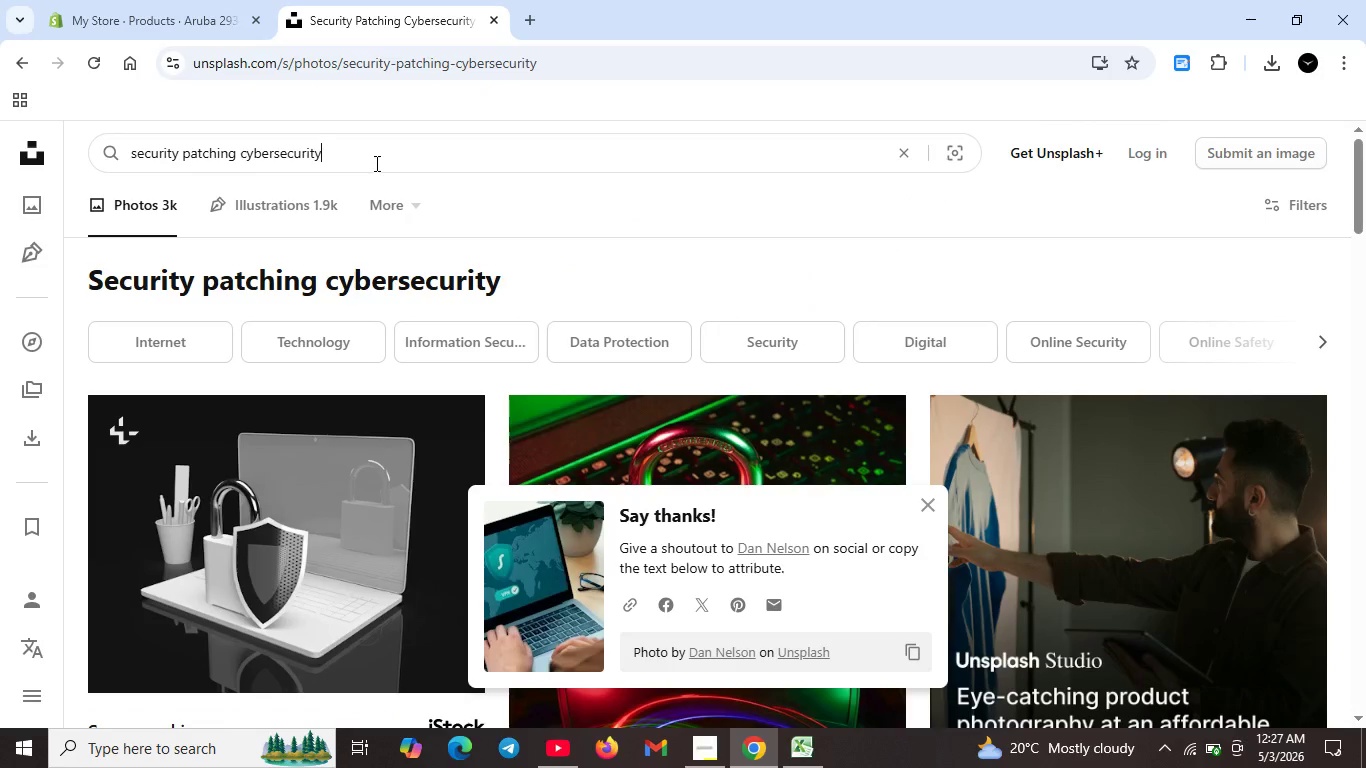 
key(Control+A)
 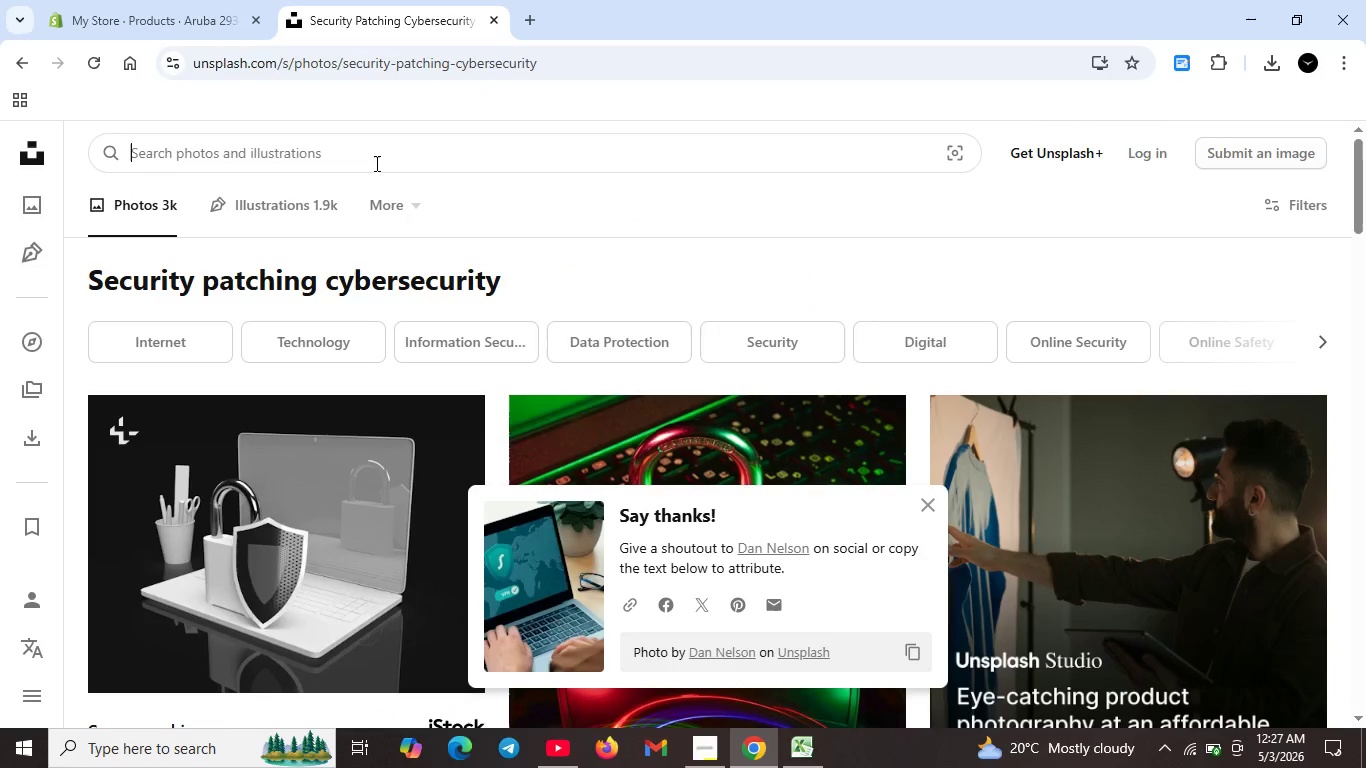 
key(Backspace)
type(aruba switch rack)
 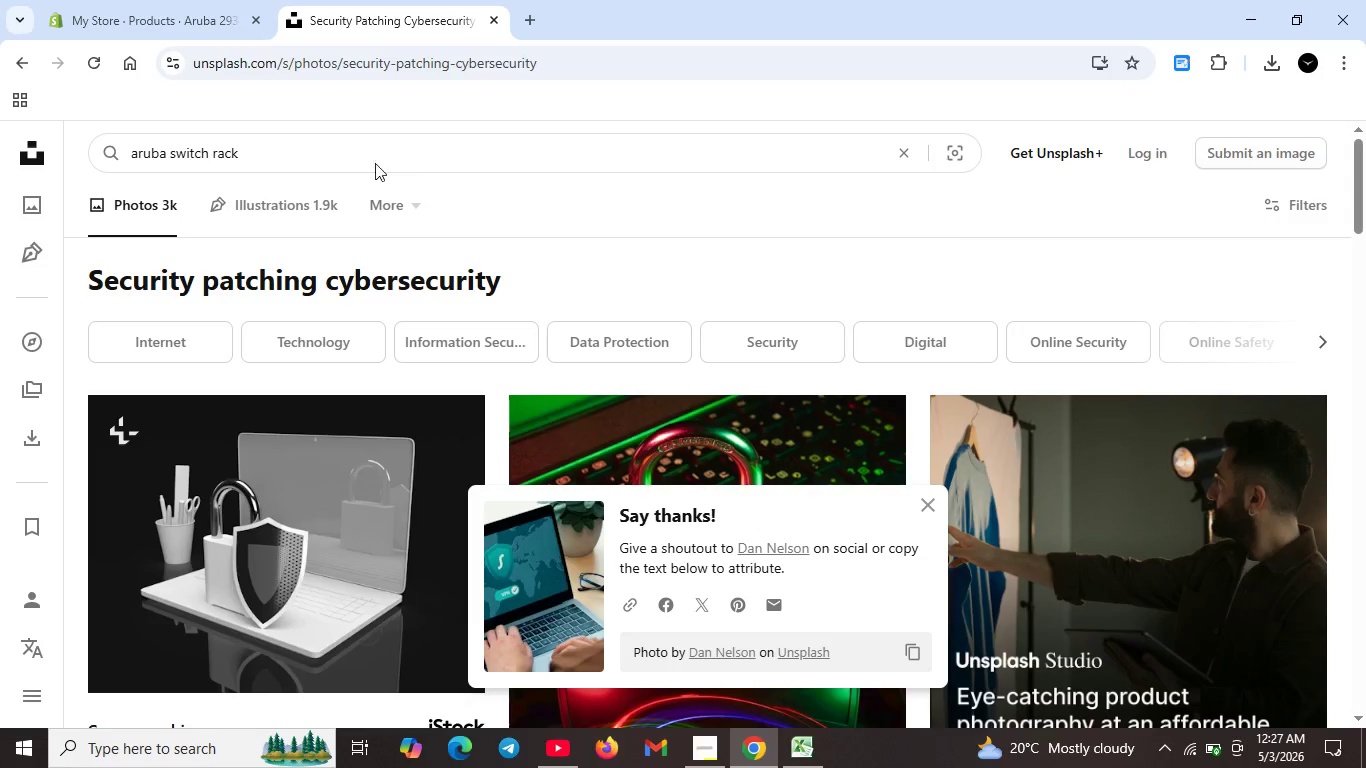 
key(Enter)
 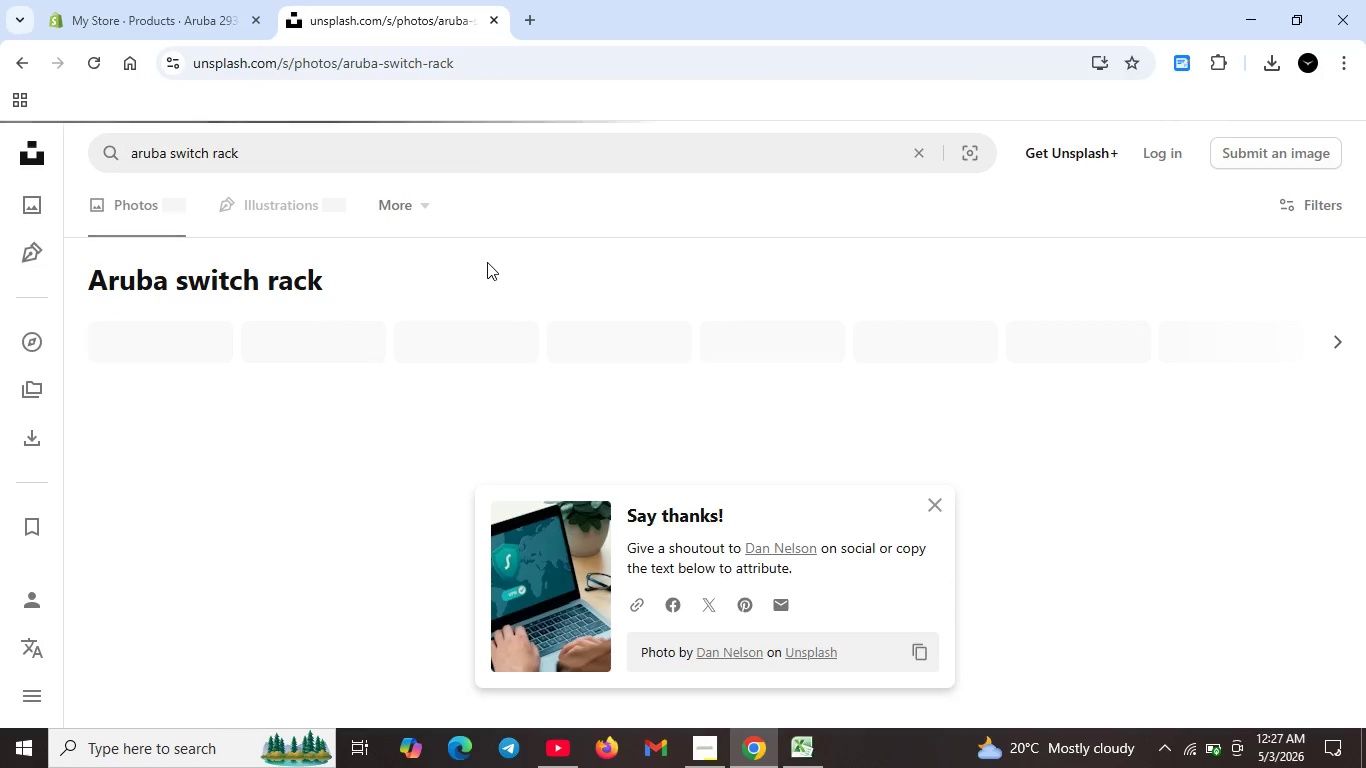 
mouse_move([561, 281])
 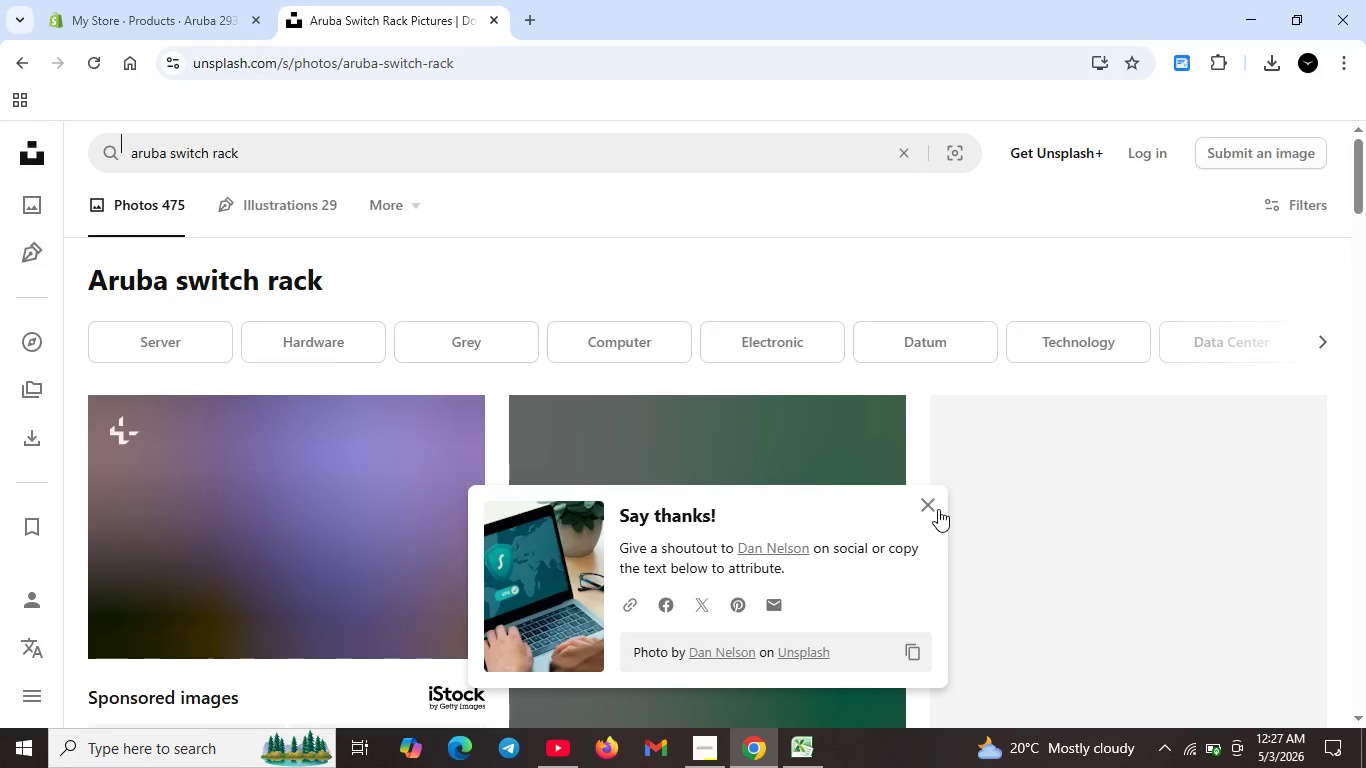 
left_click([931, 506])
 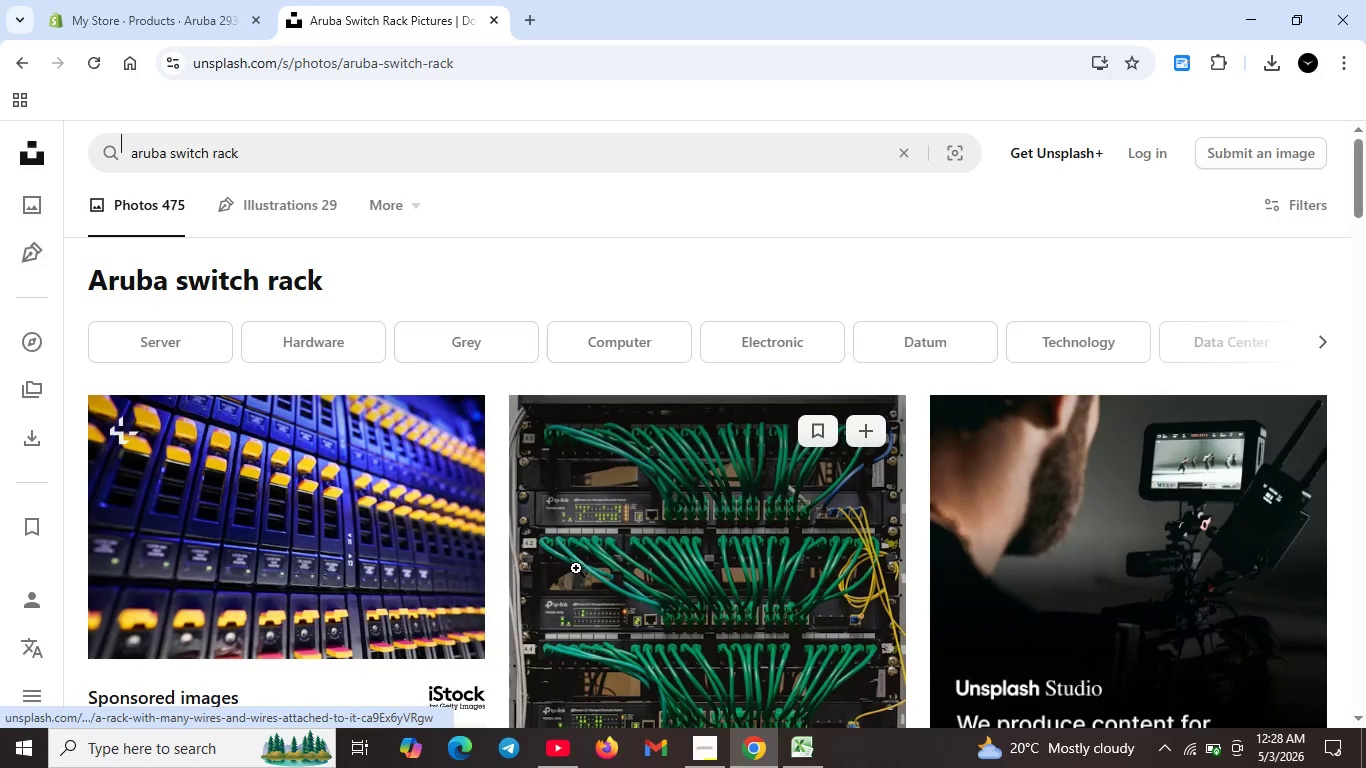 
scroll: coordinate [946, 573], scroll_direction: down, amount: 12.0
 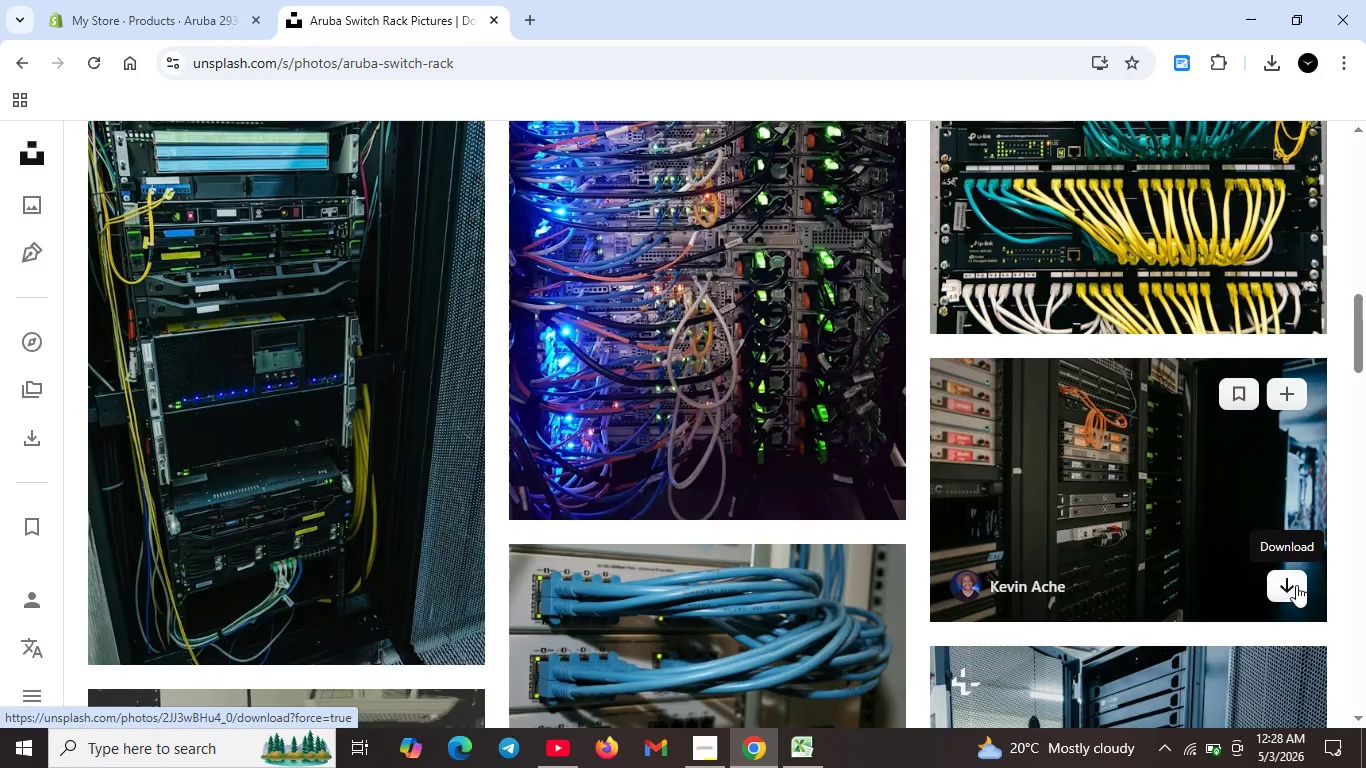 
left_click([1296, 585])
 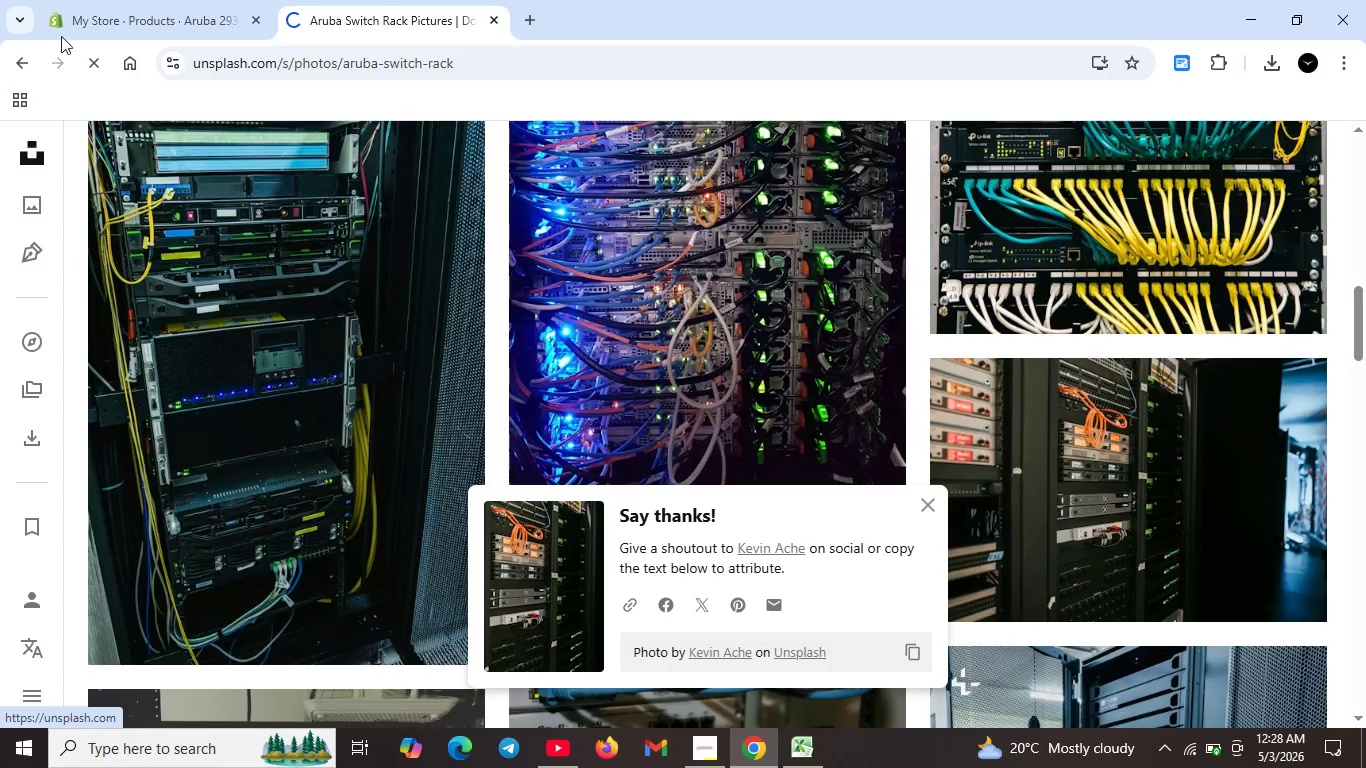 
left_click_drag(start_coordinate=[157, 4], to_coordinate=[162, 7])
 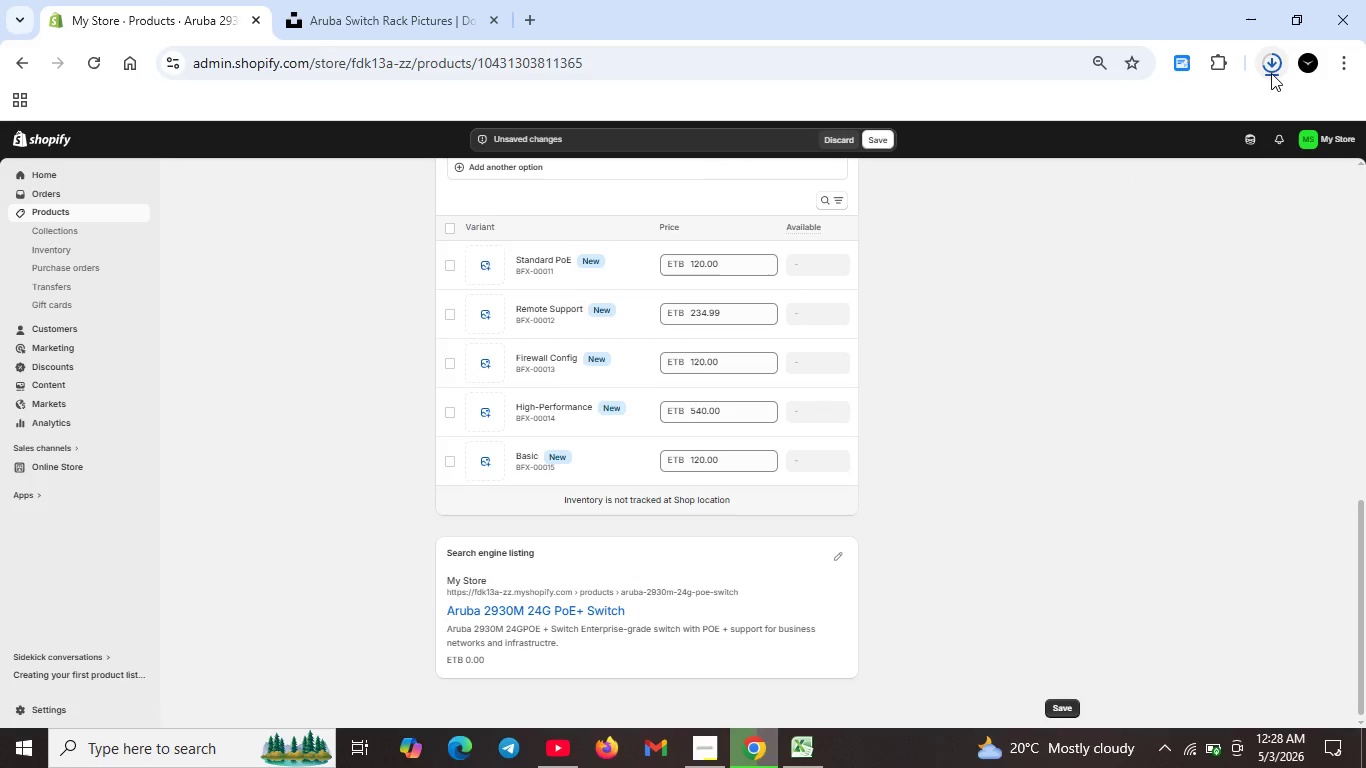 
scroll: coordinate [706, 420], scroll_direction: up, amount: 7.0
 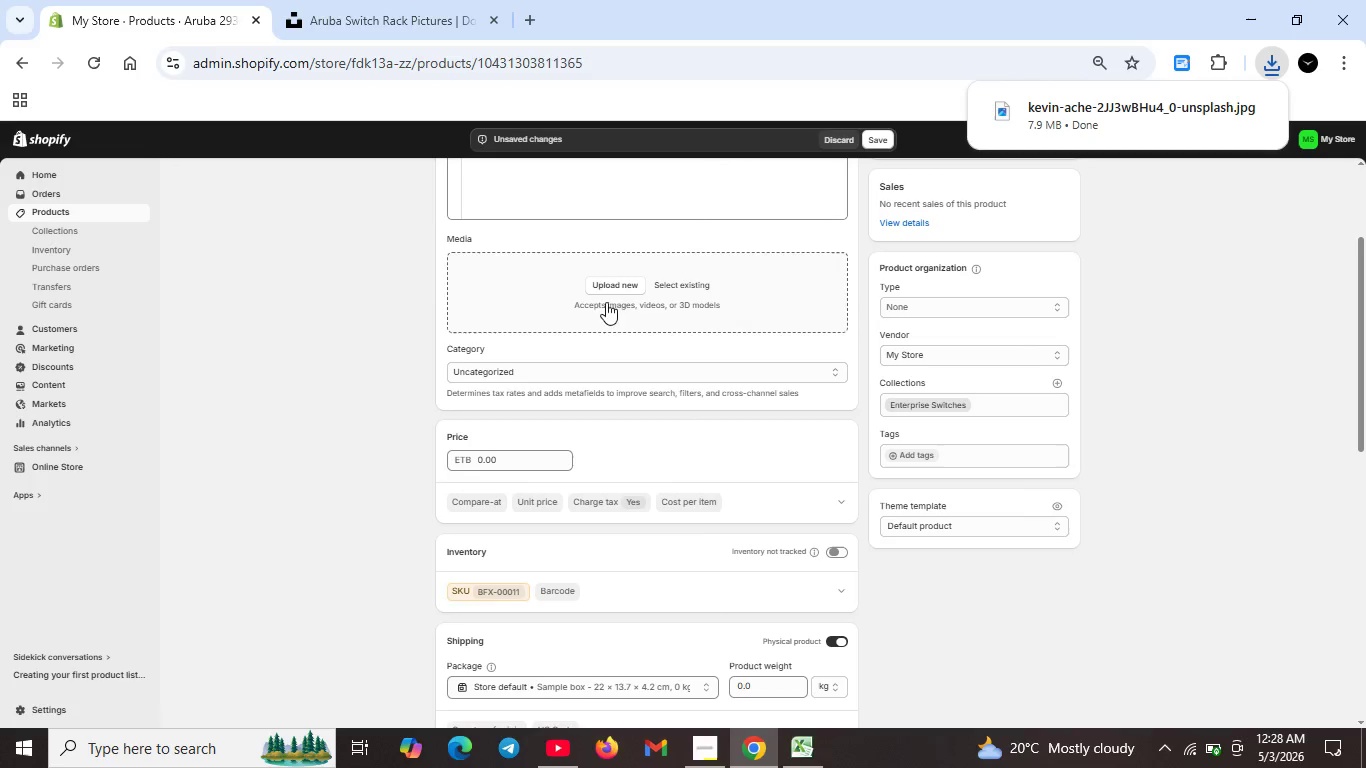 
left_click([614, 285])
 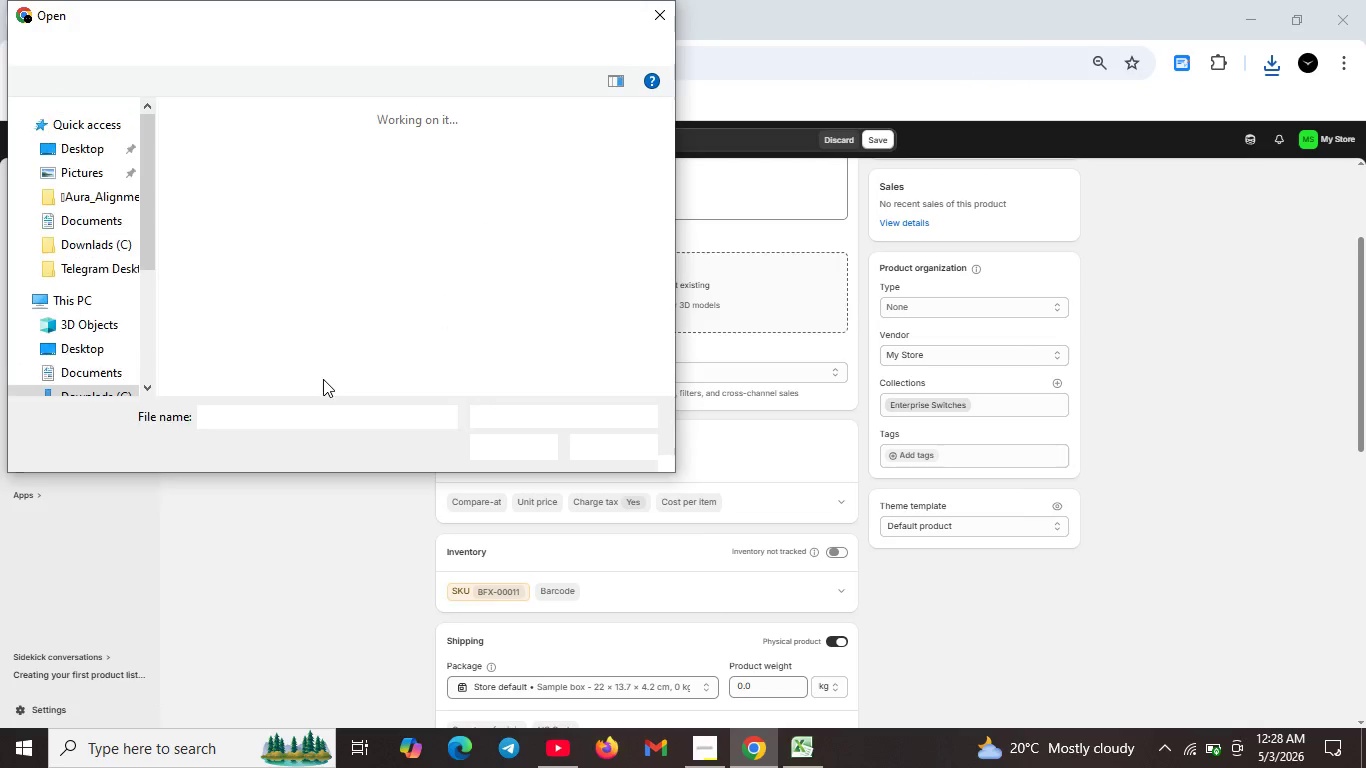 
type(kevi)
 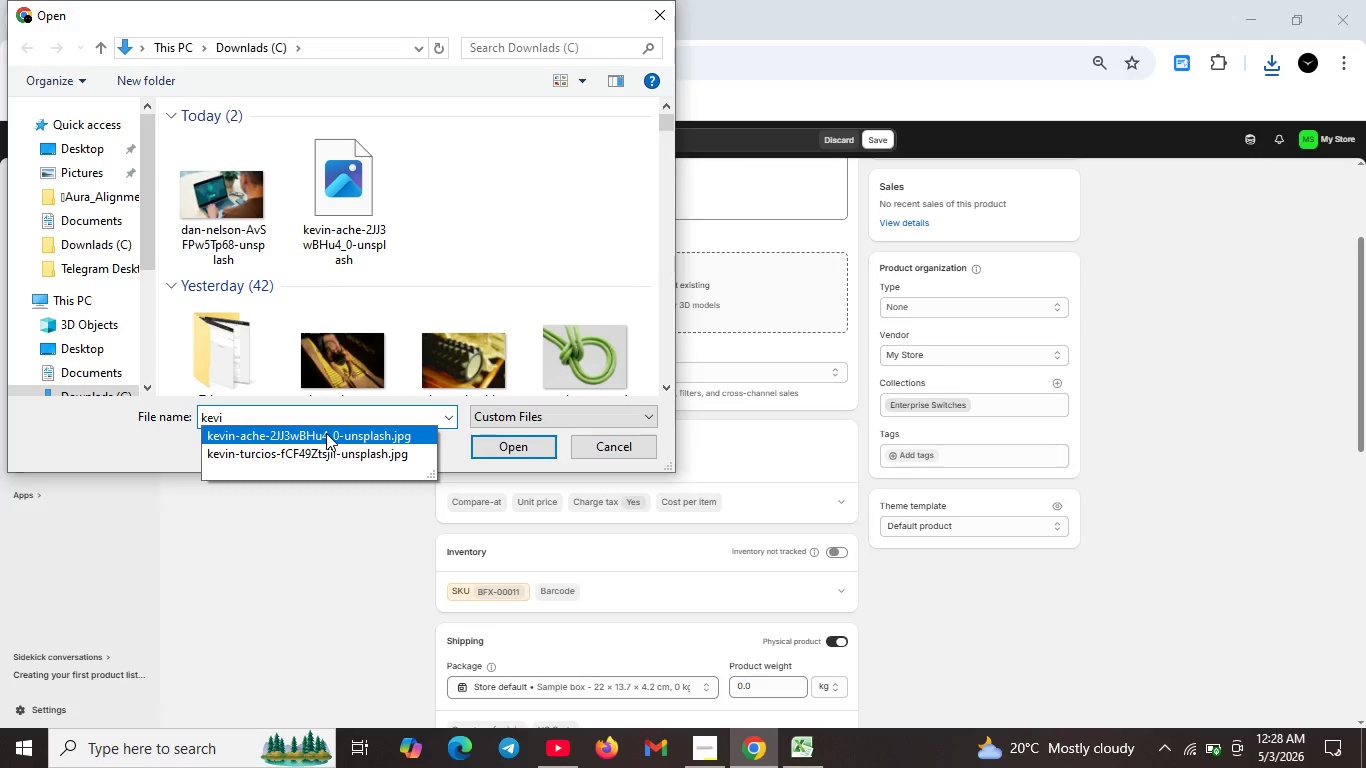 
left_click_drag(start_coordinate=[326, 433], to_coordinate=[365, 453])
 